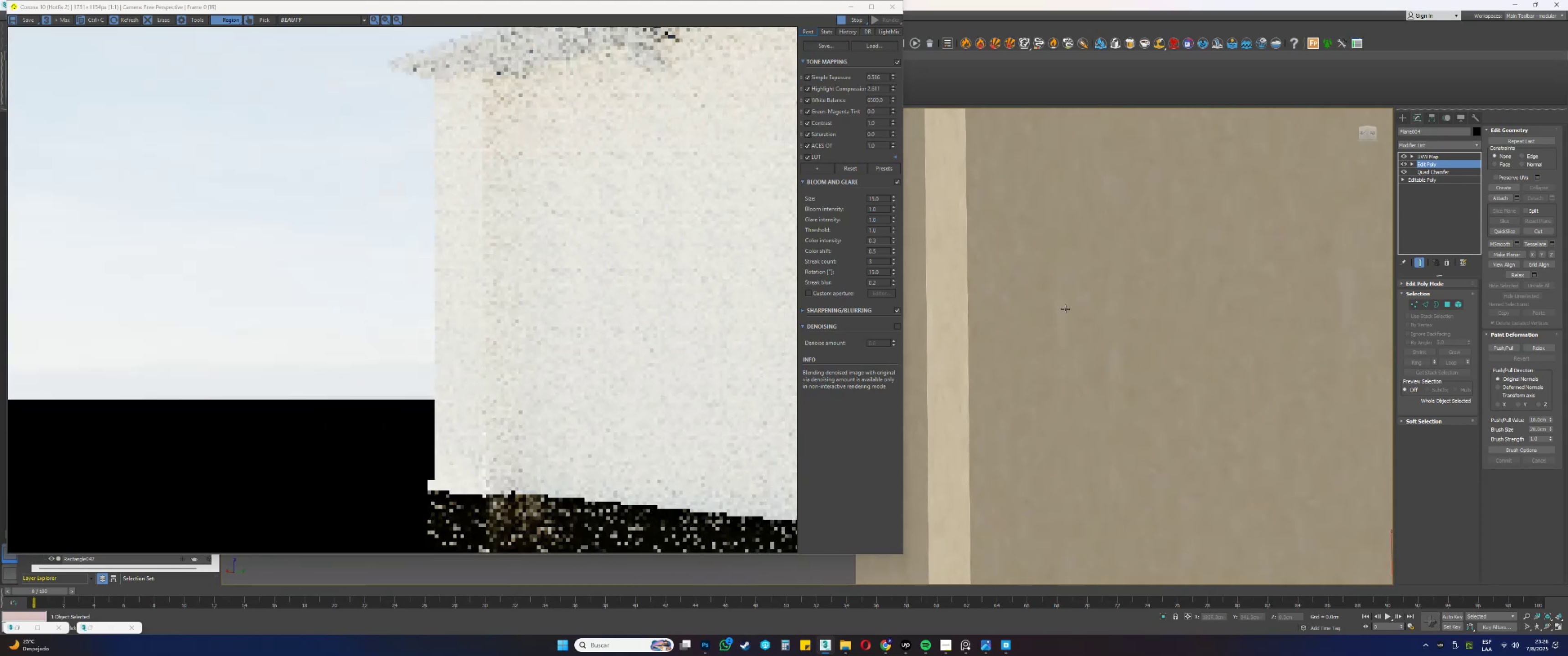 
scroll: coordinate [1073, 332], scroll_direction: down, amount: 7.0
 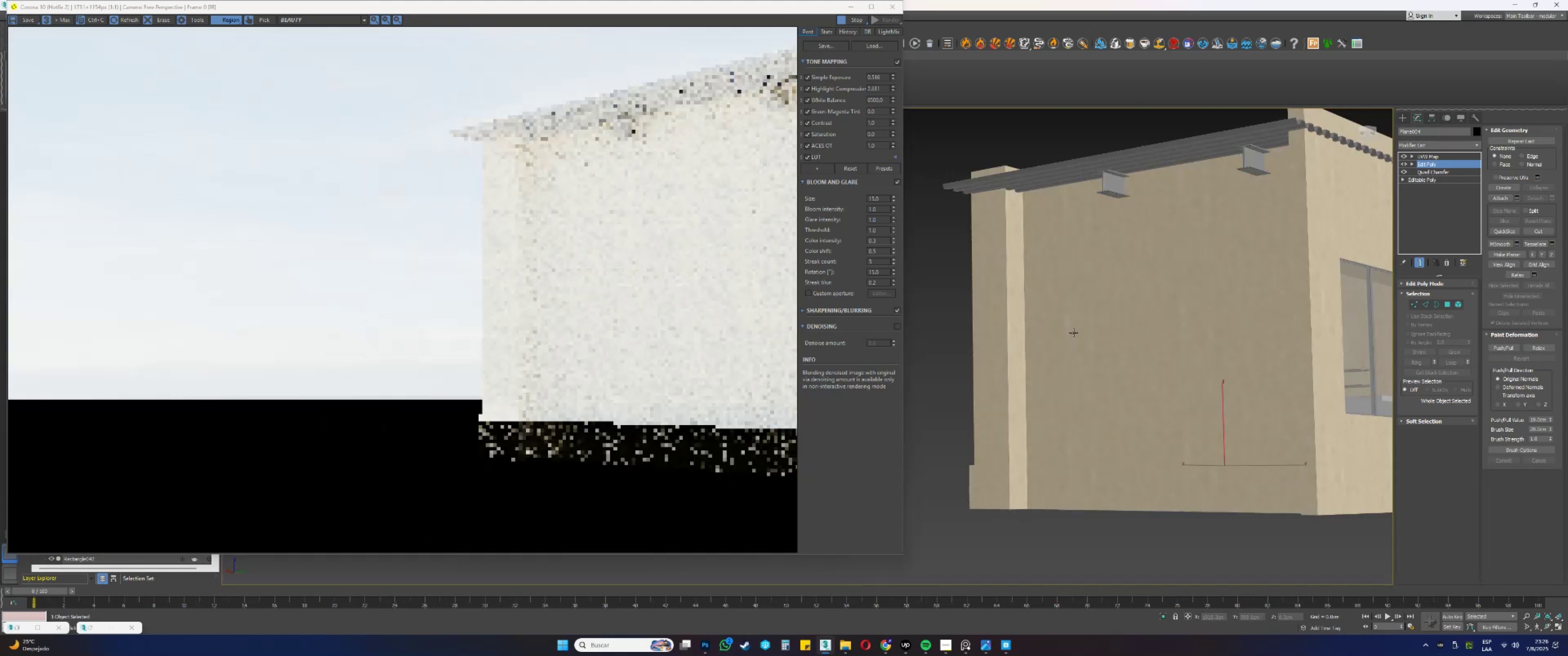 
hold_key(key=AltLeft, duration=0.68)
 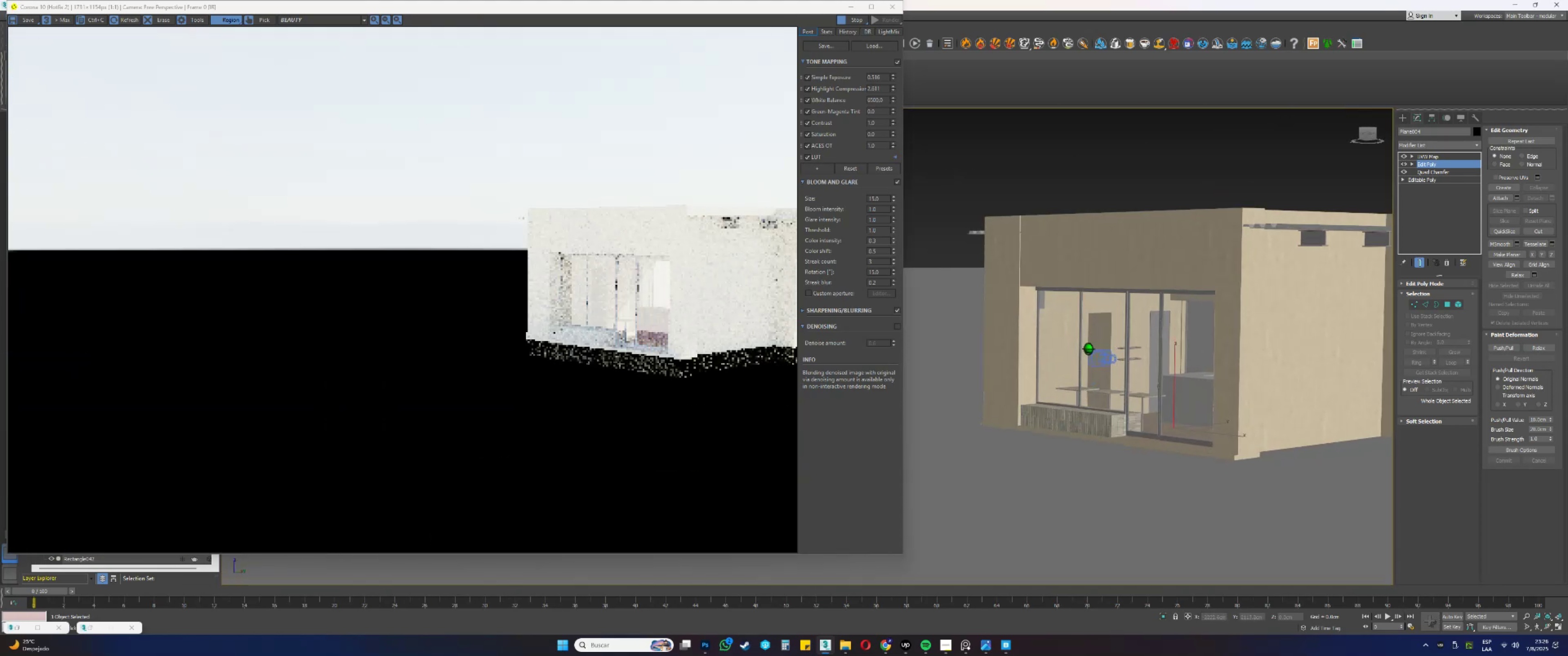 
hold_key(key=AltLeft, duration=0.77)
 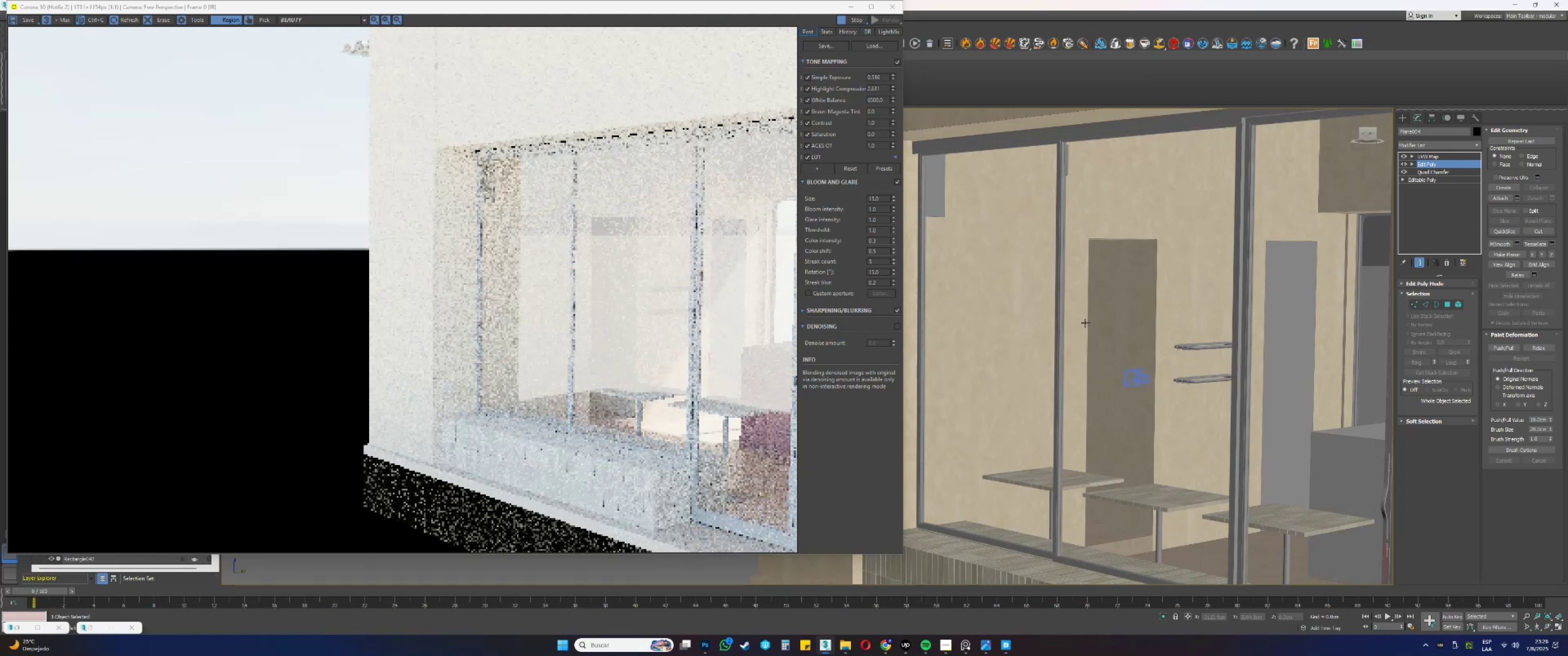 
hold_key(key=ControlLeft, duration=0.61)
 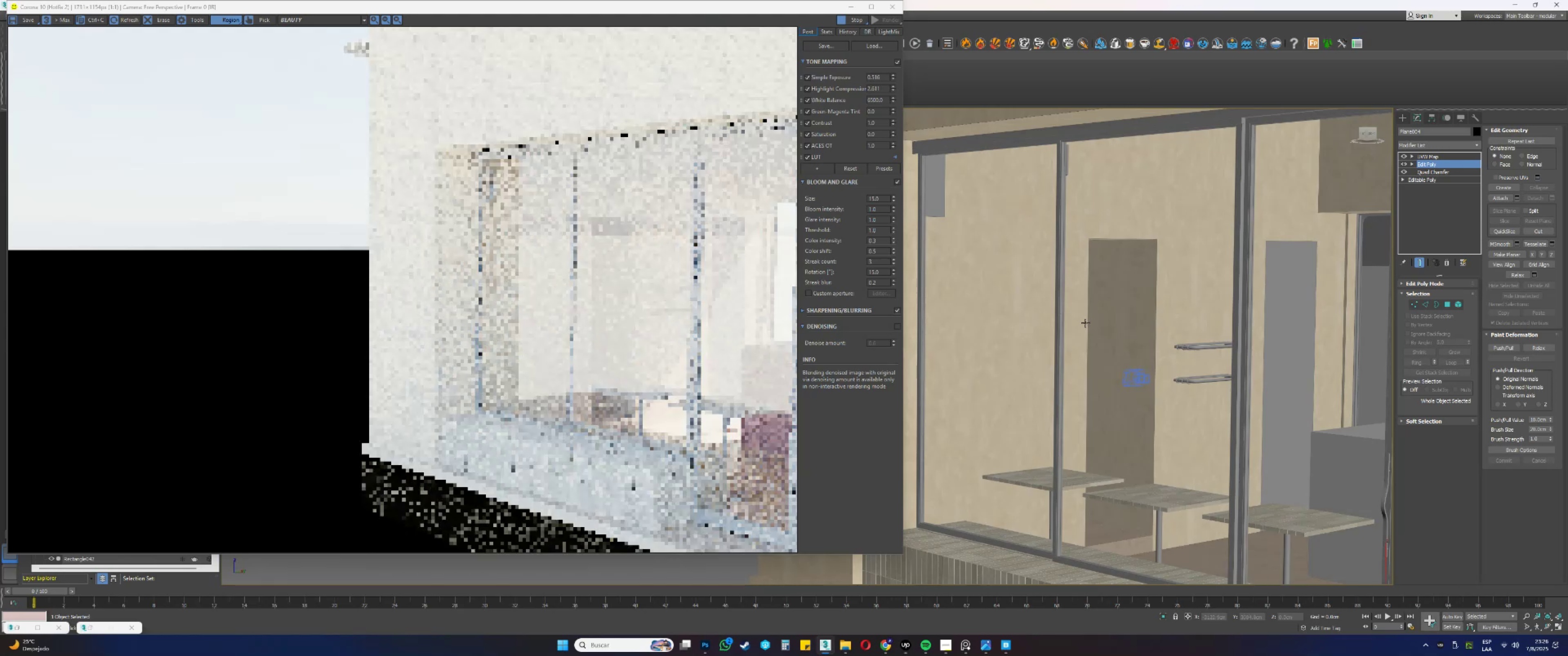 
type(pz)
 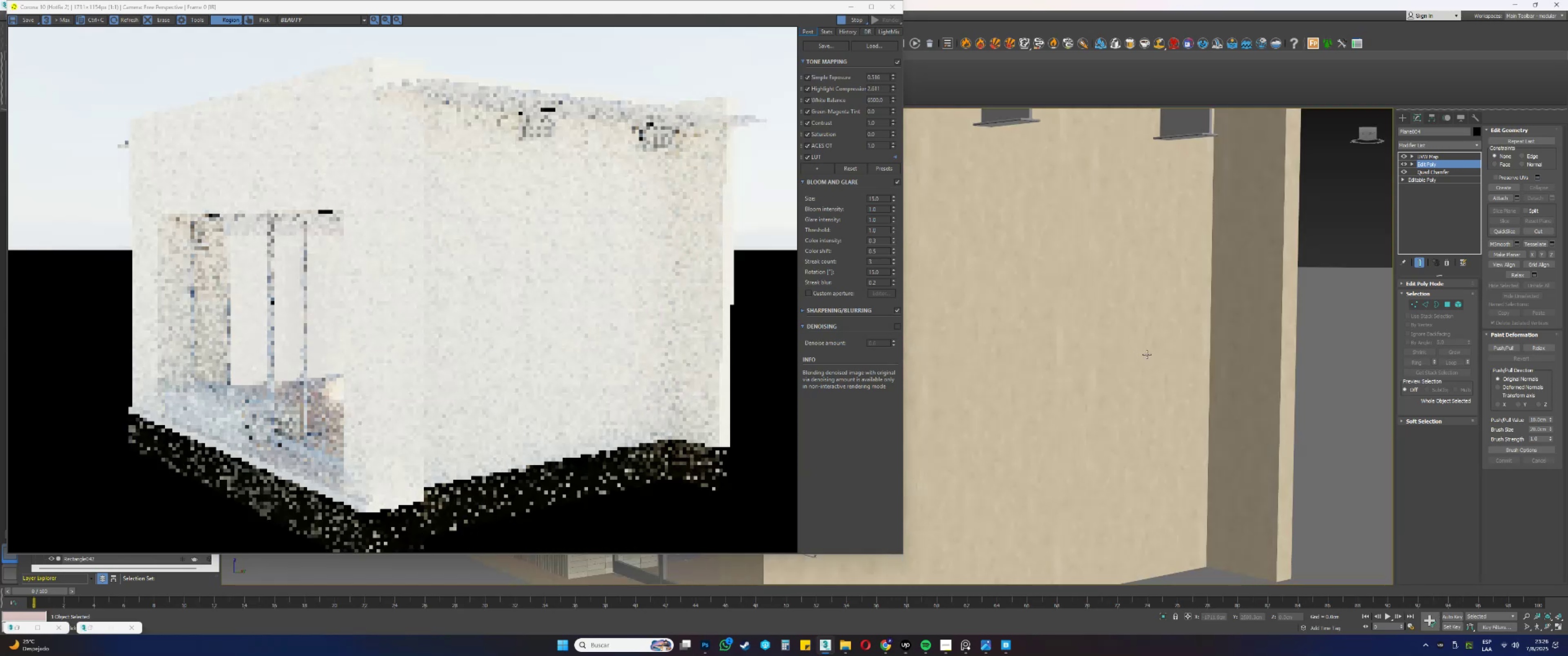 
hold_key(key=AltLeft, duration=0.79)
 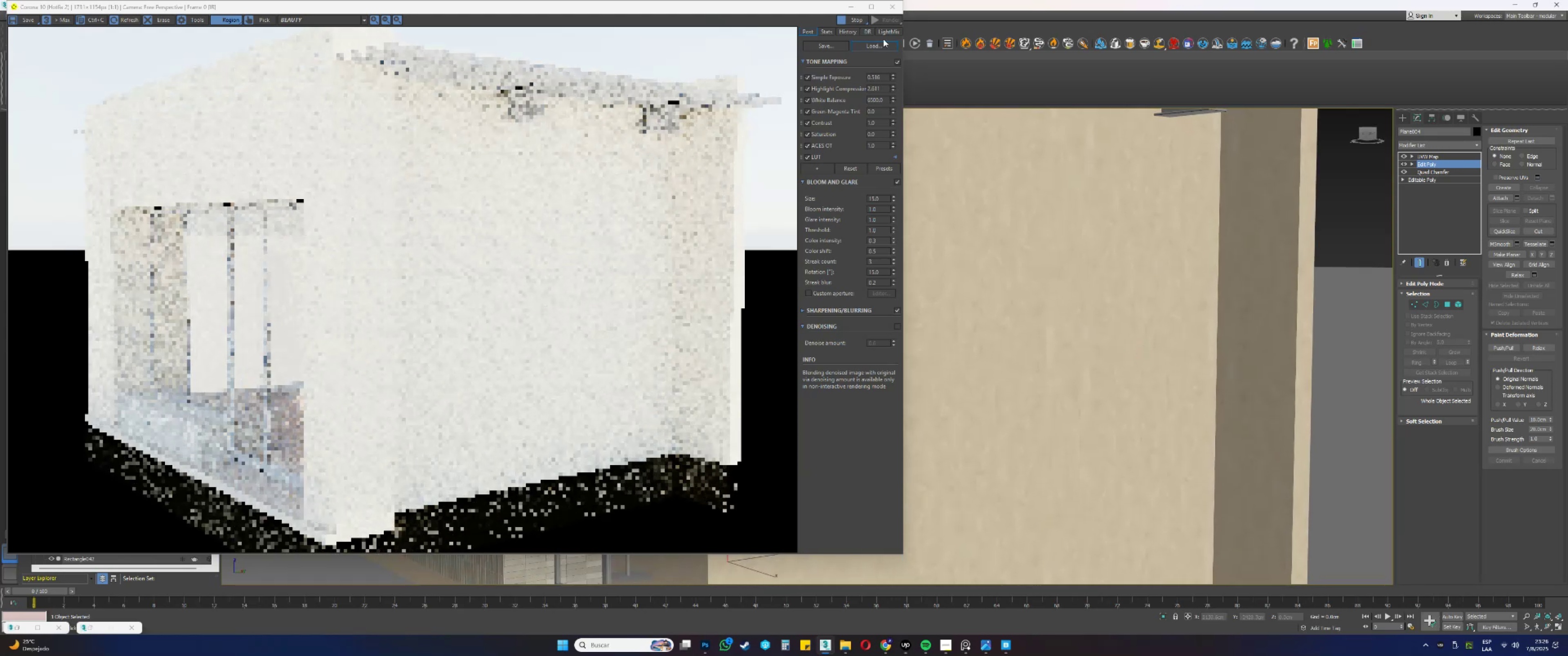 
hold_key(key=ControlLeft, duration=0.7)
 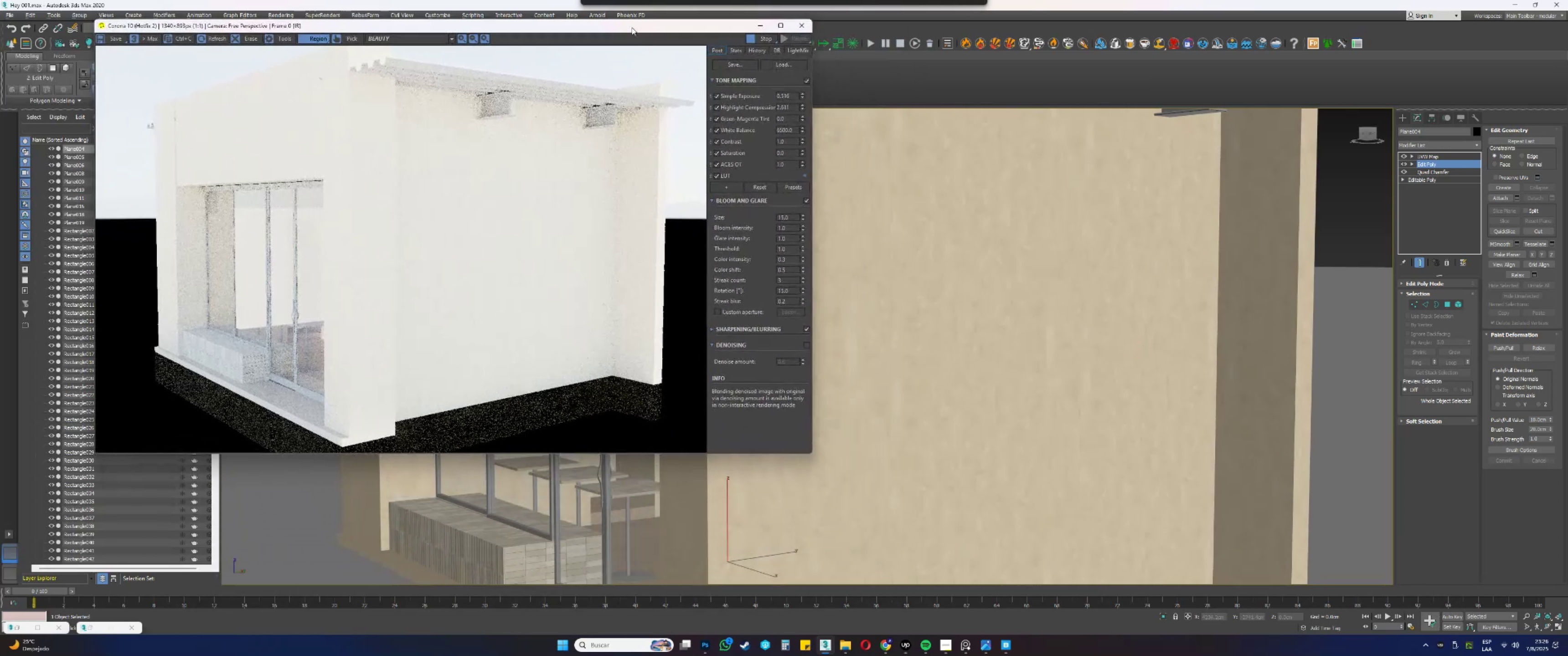 
wait(6.49)
 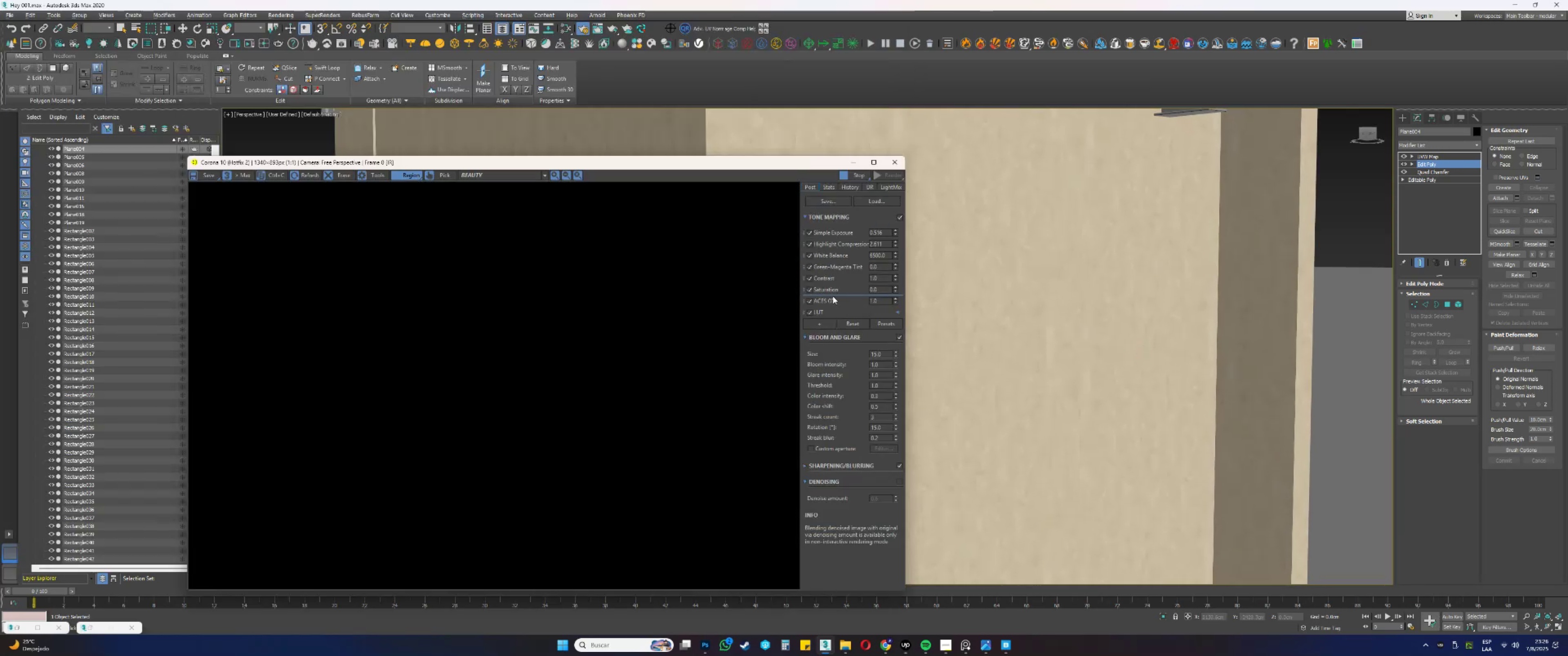 
hold_key(key=ControlLeft, duration=1.41)
 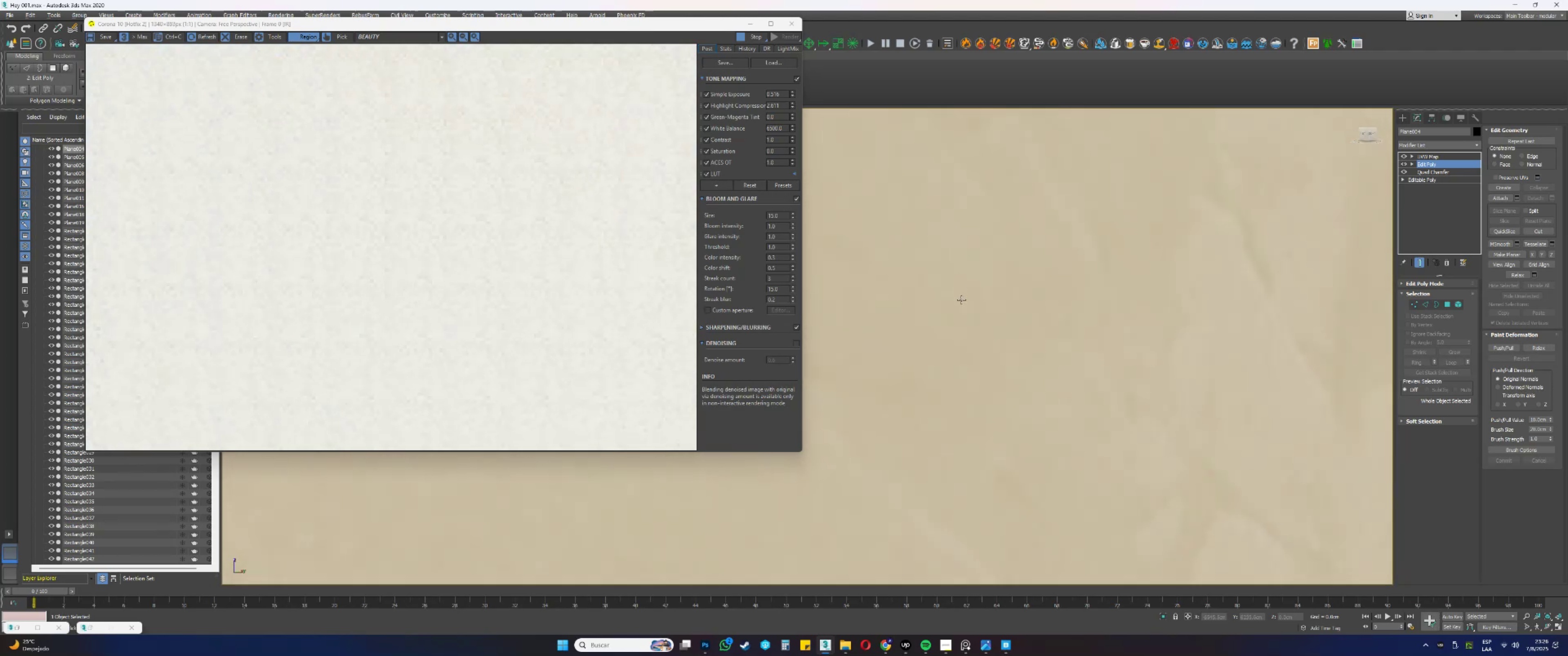 
hold_key(key=AltLeft, duration=1.45)
 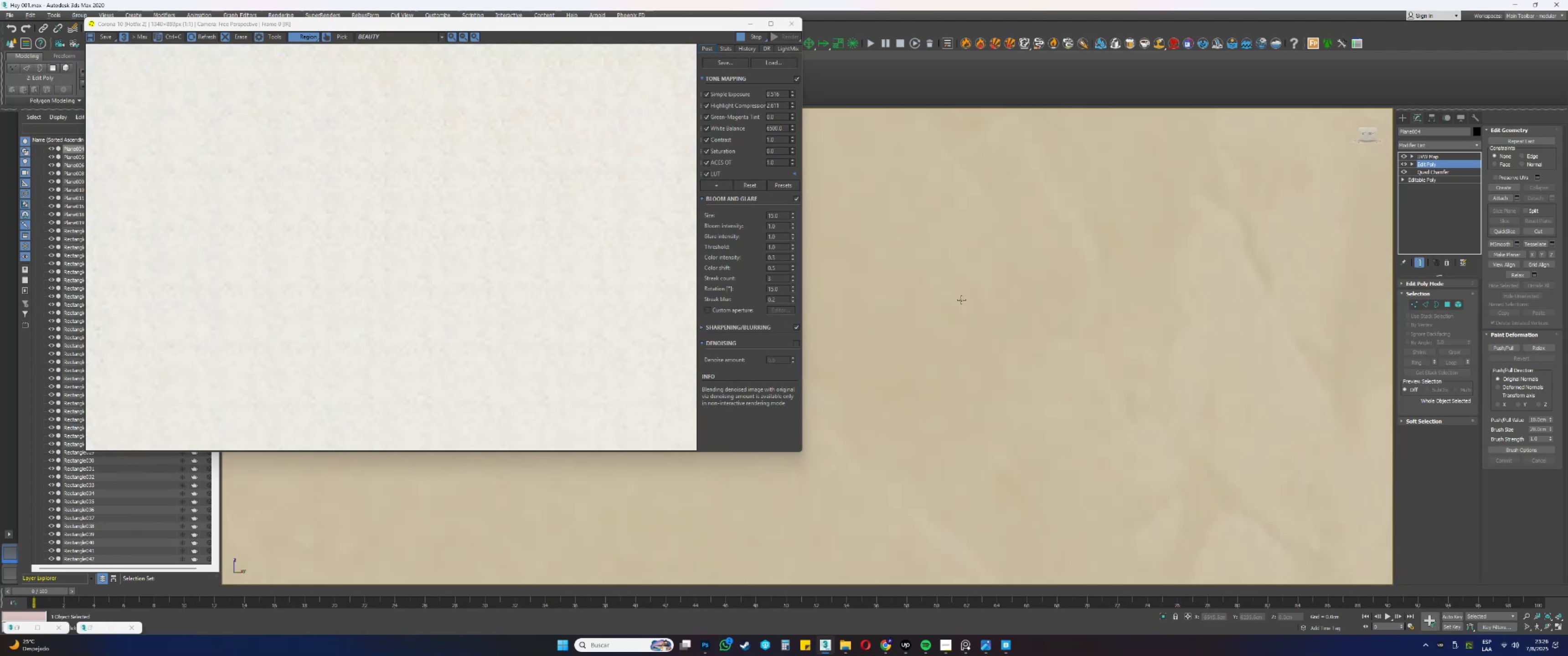 
key(Alt+AltLeft)
 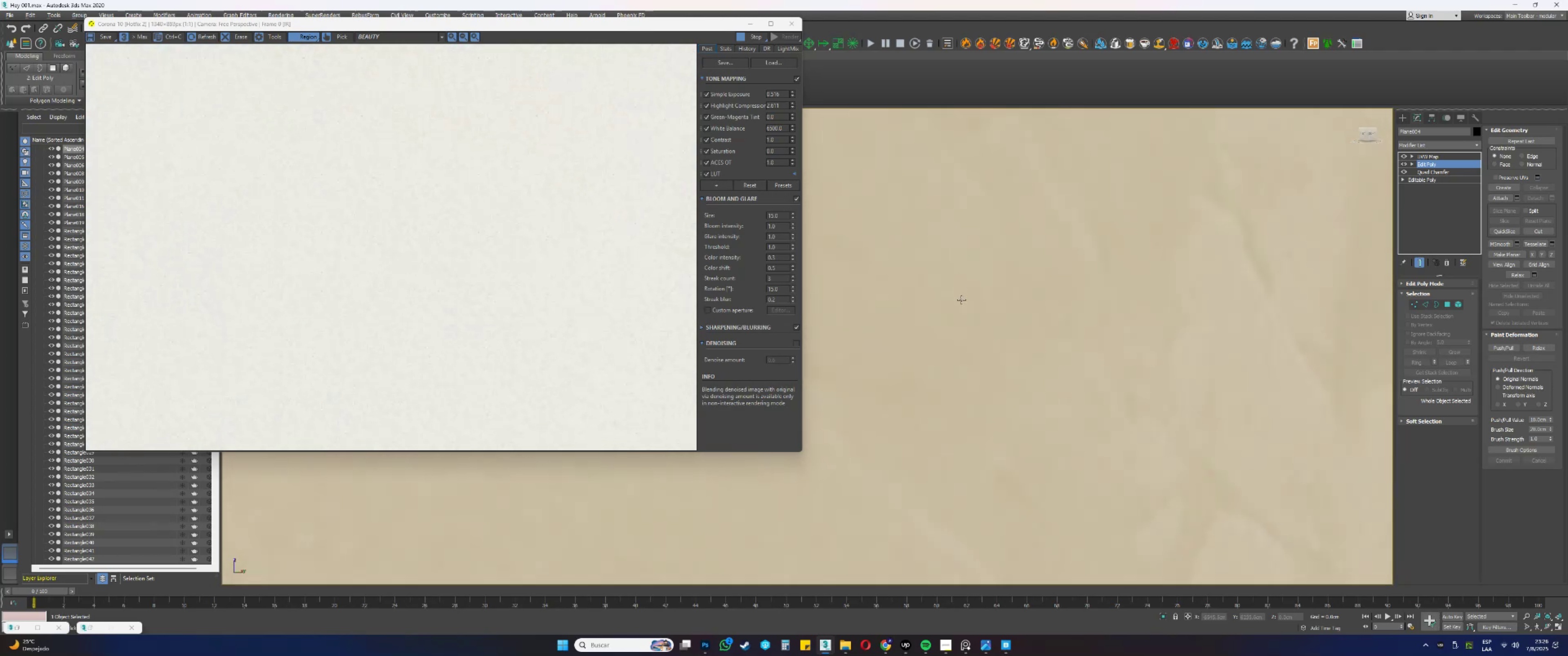 
key(Alt+Q)
 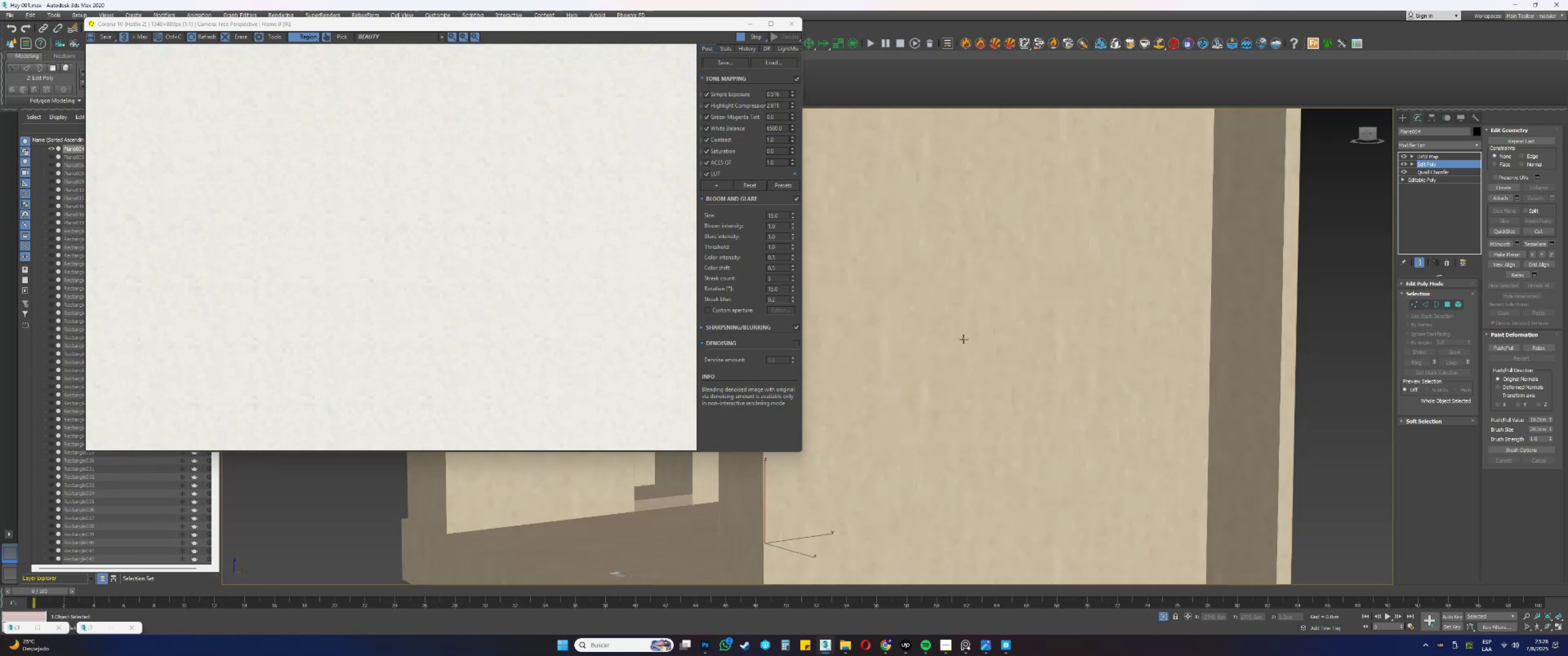 
key(Alt+W)
 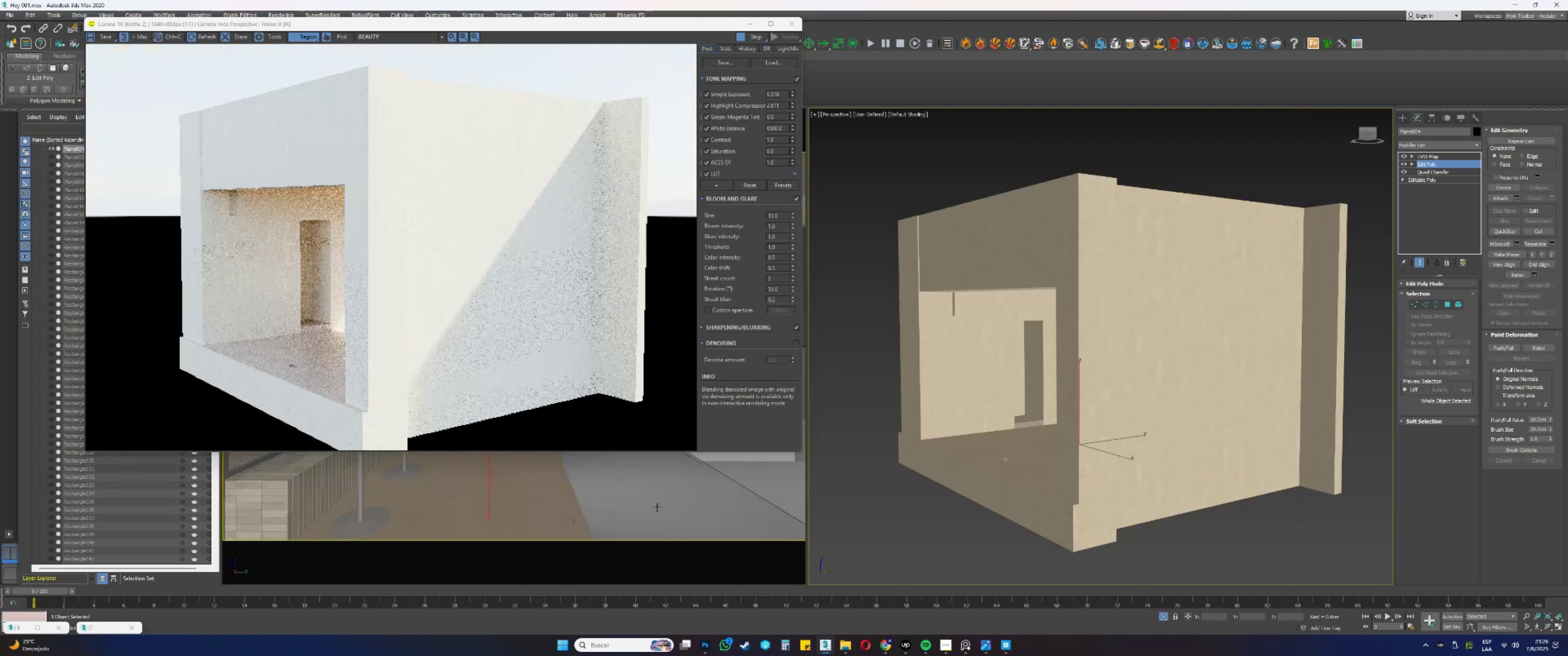 
key(Alt+AltLeft)
 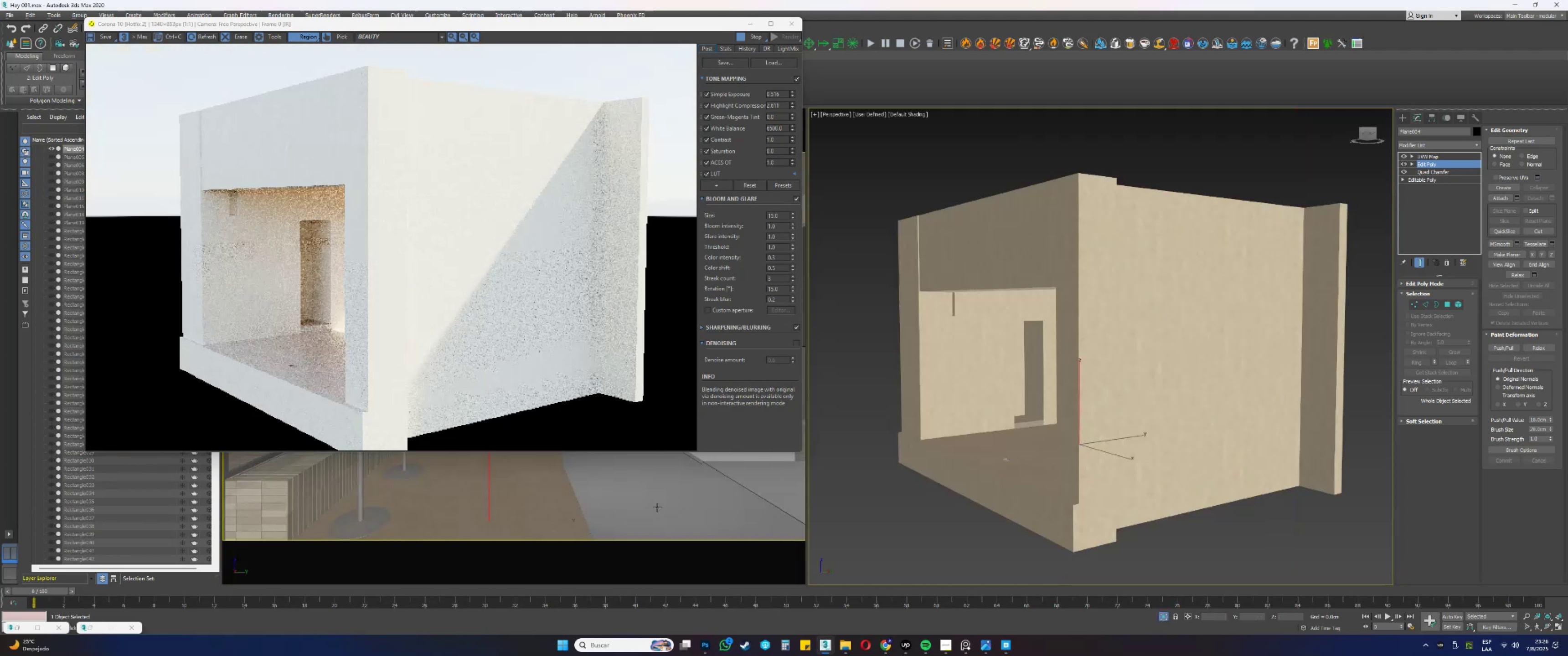 
key(Alt+W)
 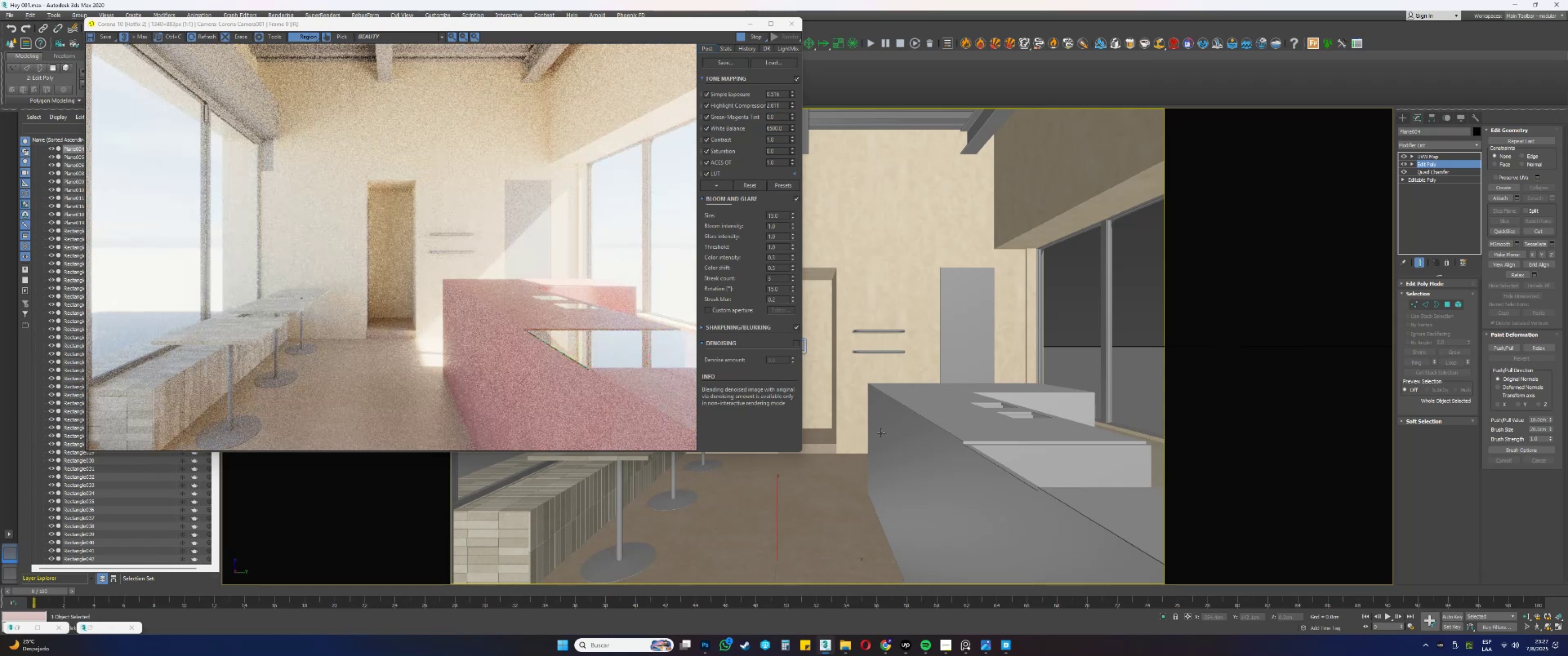 
wait(21.27)
 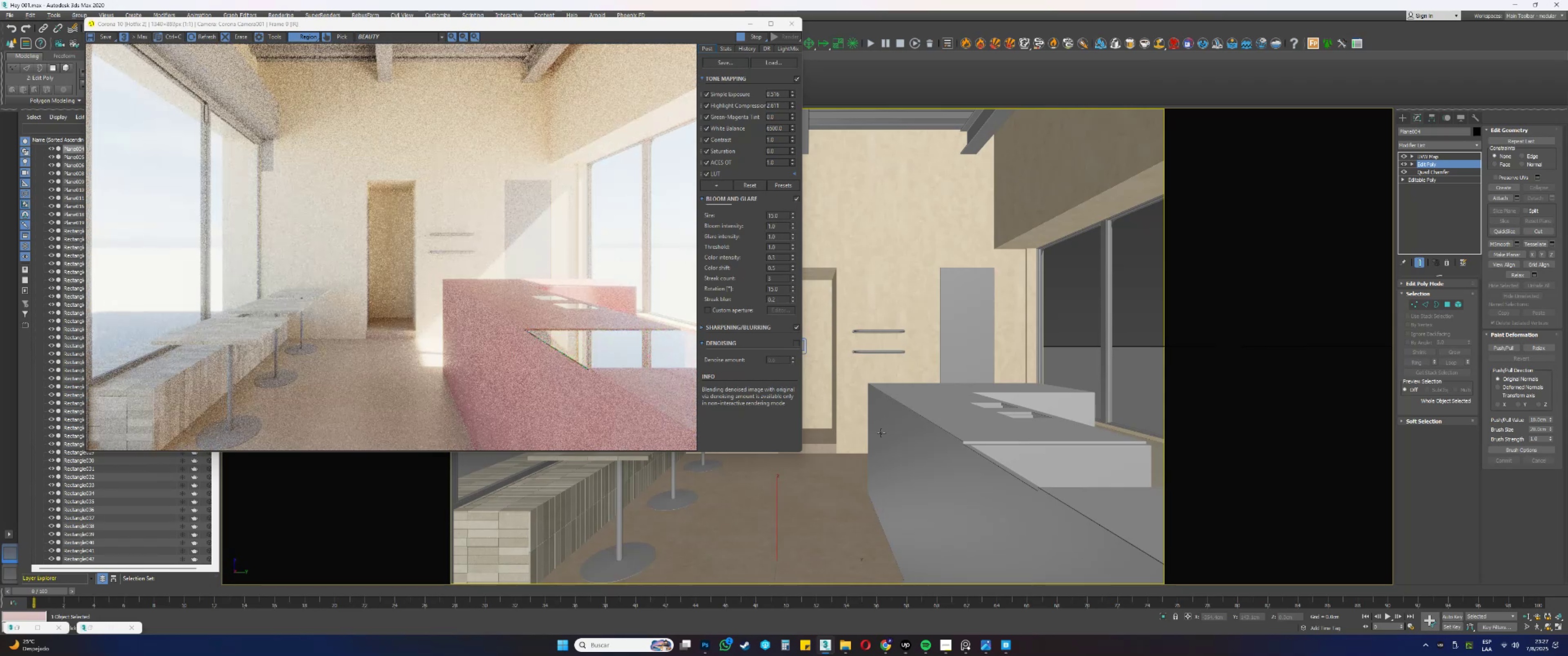 
scroll: coordinate [407, 129], scroll_direction: up, amount: 1.0
 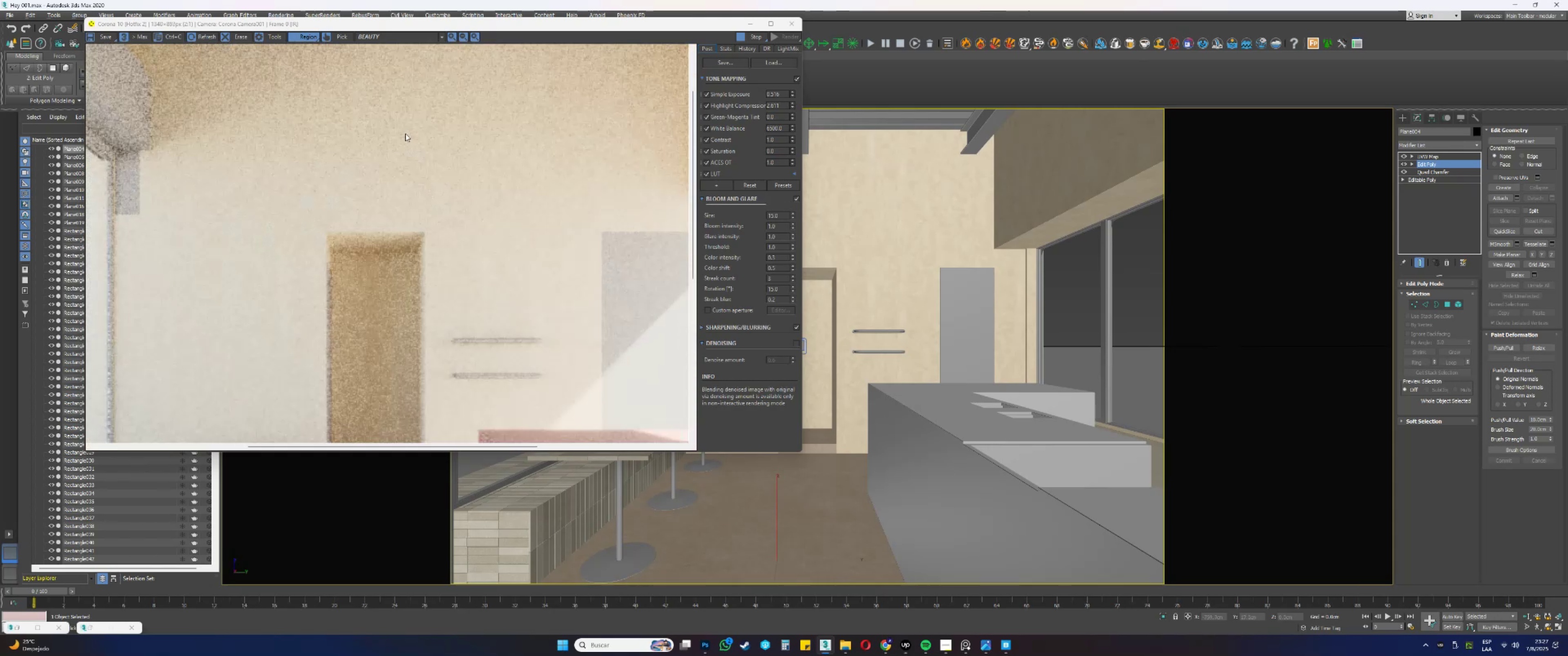 
scroll: coordinate [409, 183], scroll_direction: down, amount: 1.0
 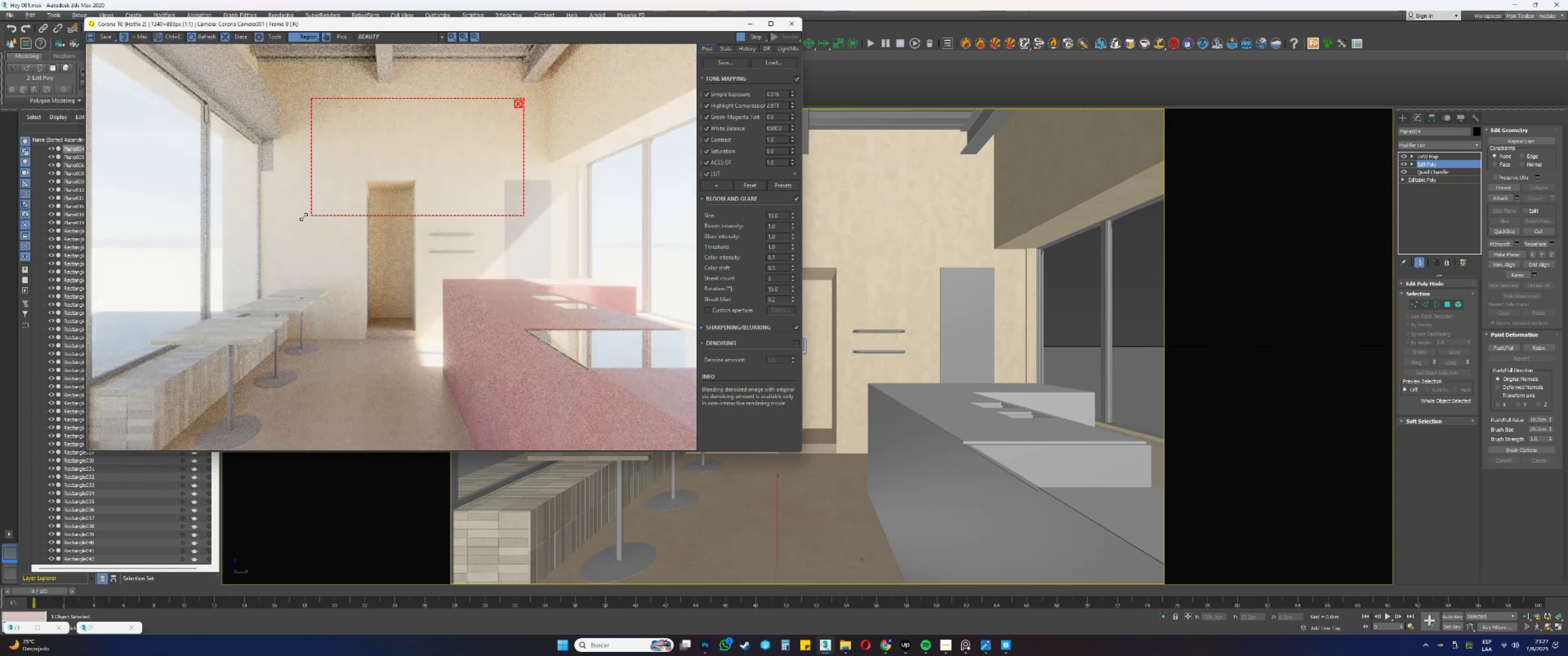 
scroll: coordinate [379, 170], scroll_direction: up, amount: 1.0
 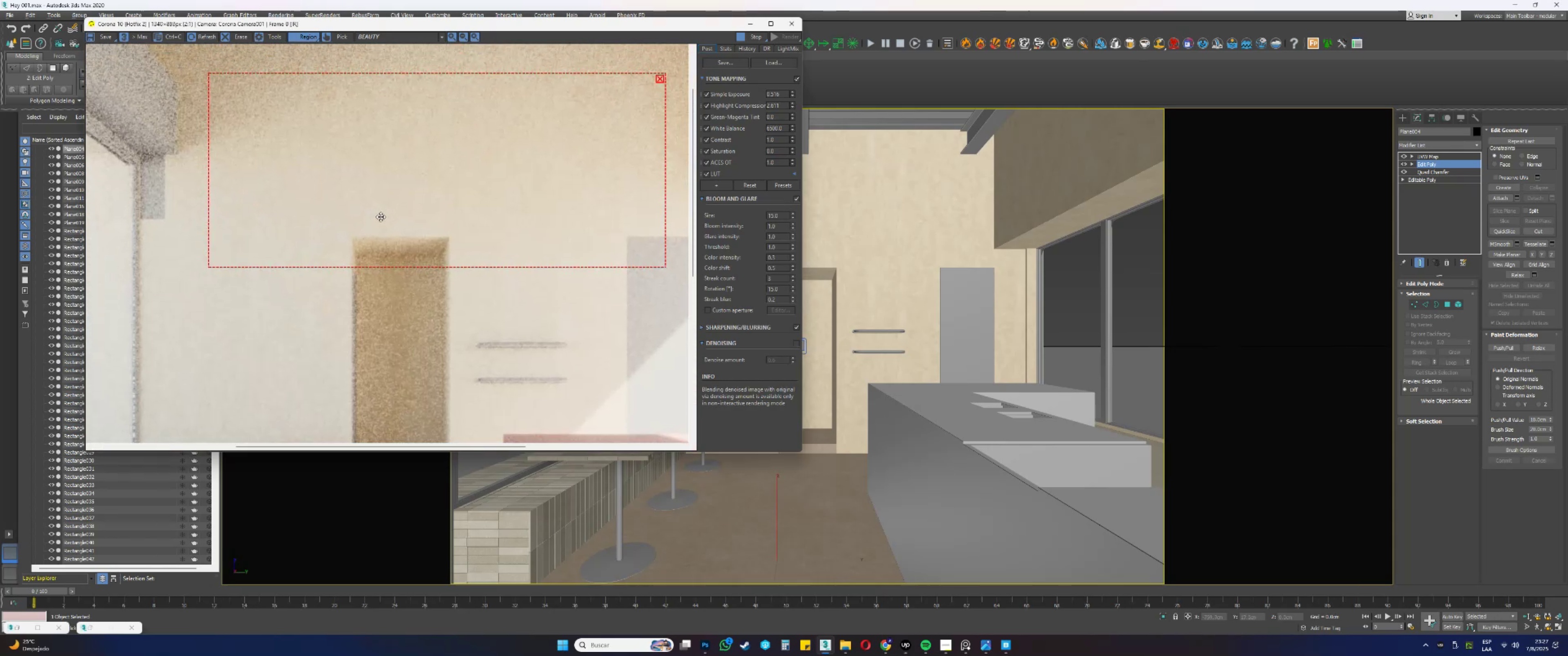 
scroll: coordinate [383, 216], scroll_direction: down, amount: 1.0
 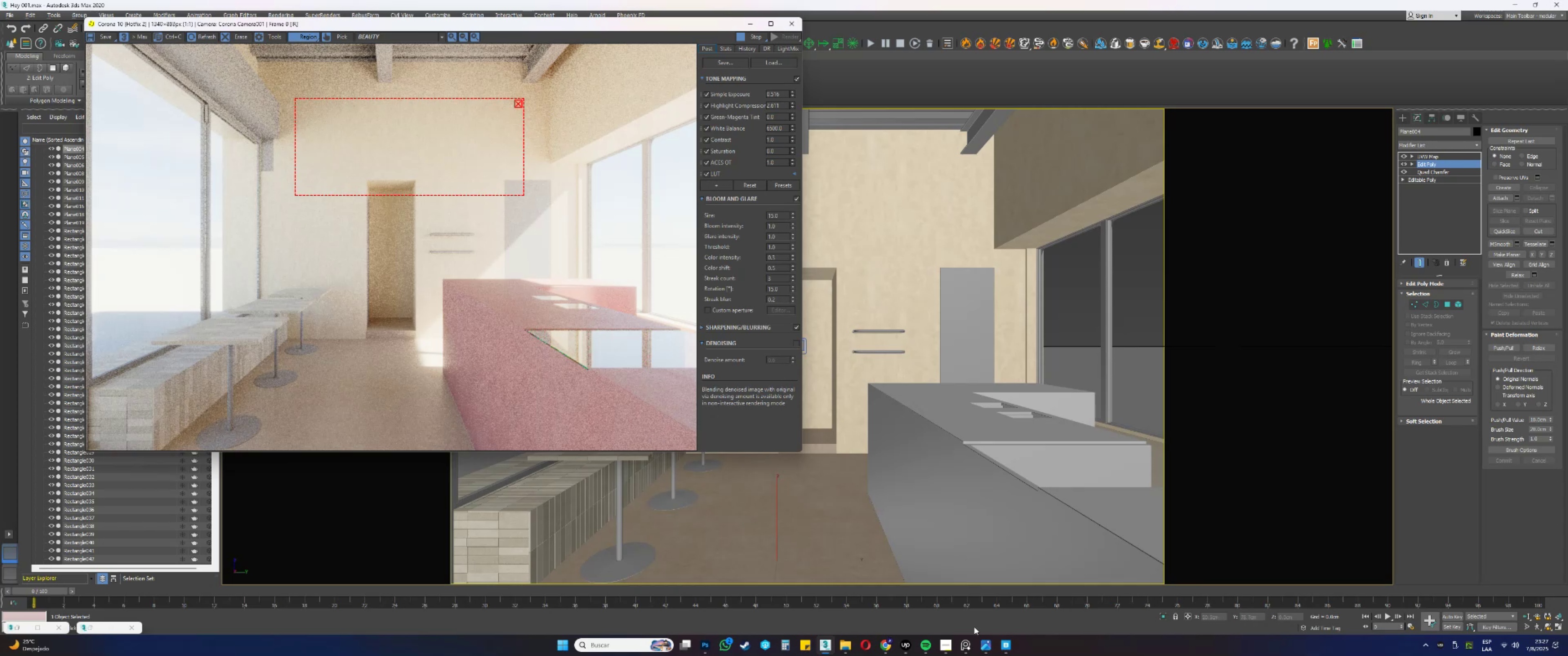 
left_click([992, 648])
 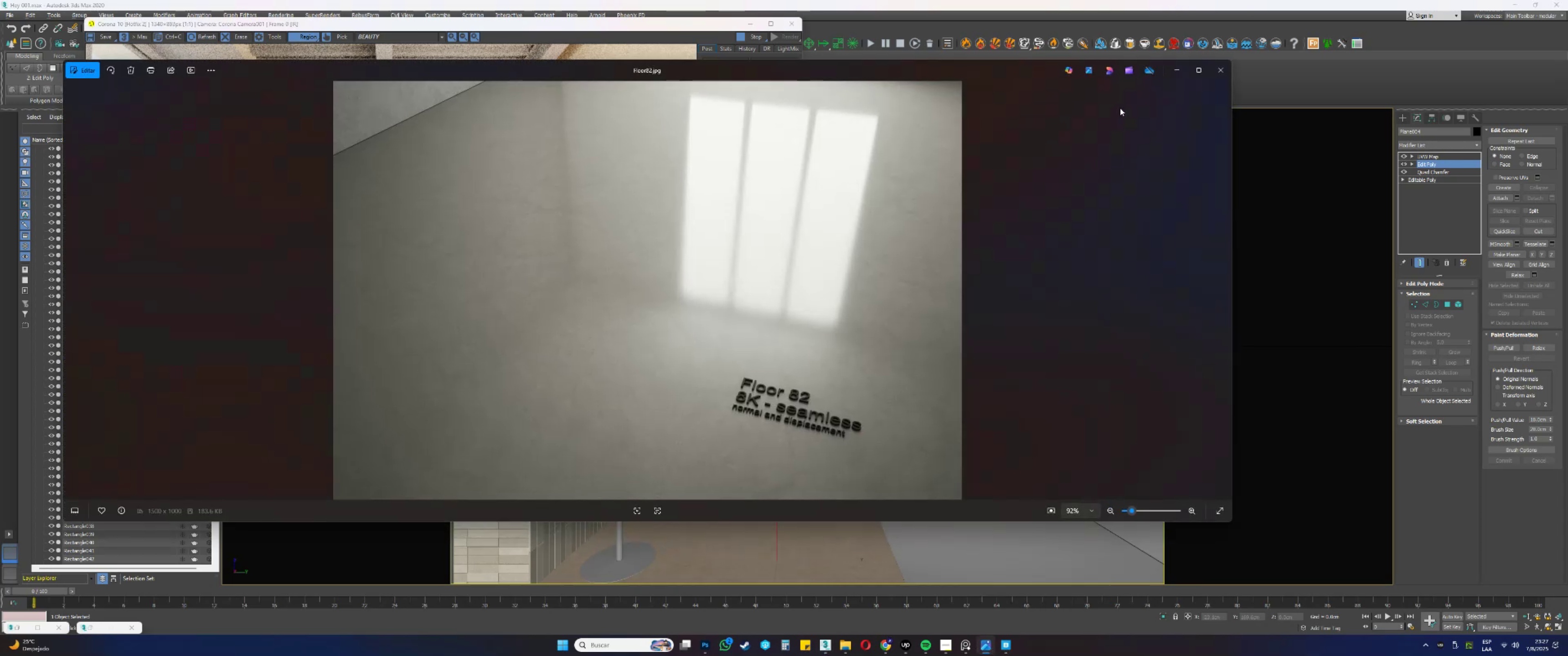 
left_click([1228, 71])
 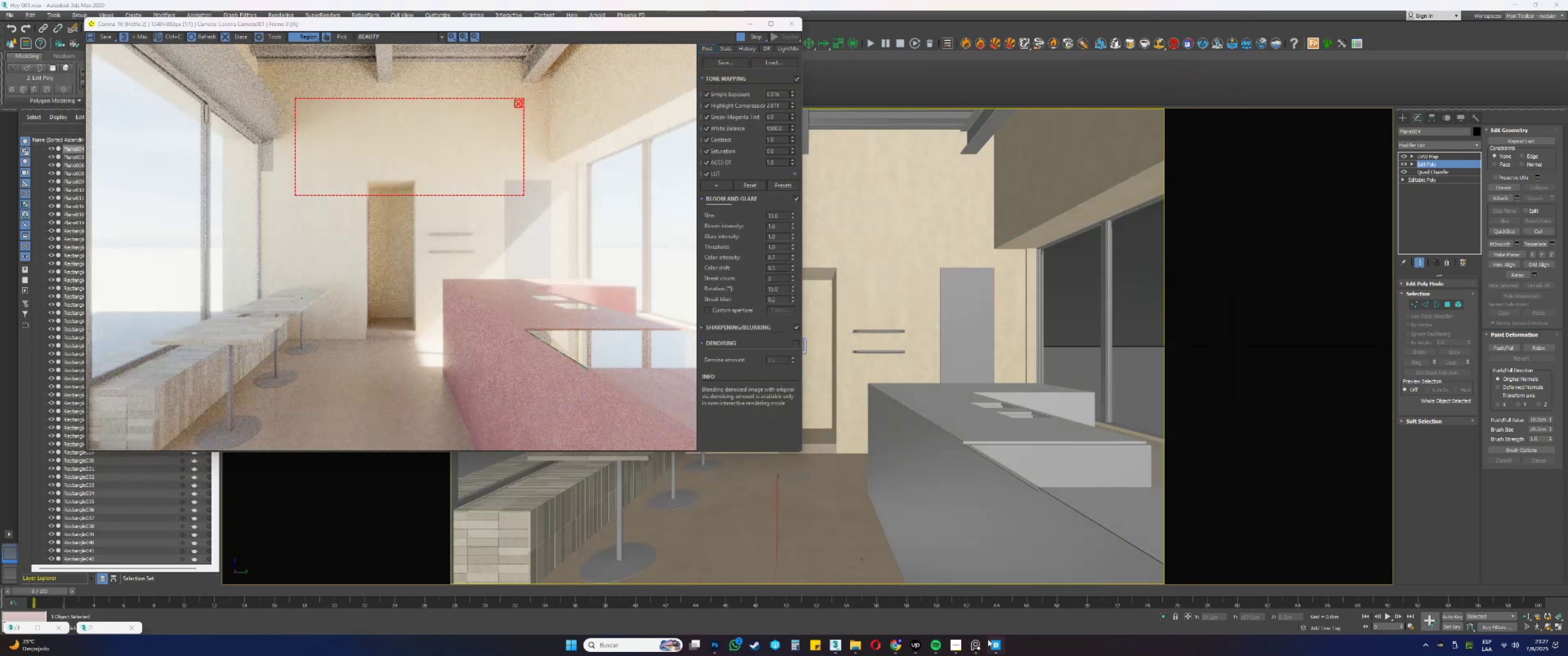 
left_click([980, 643])
 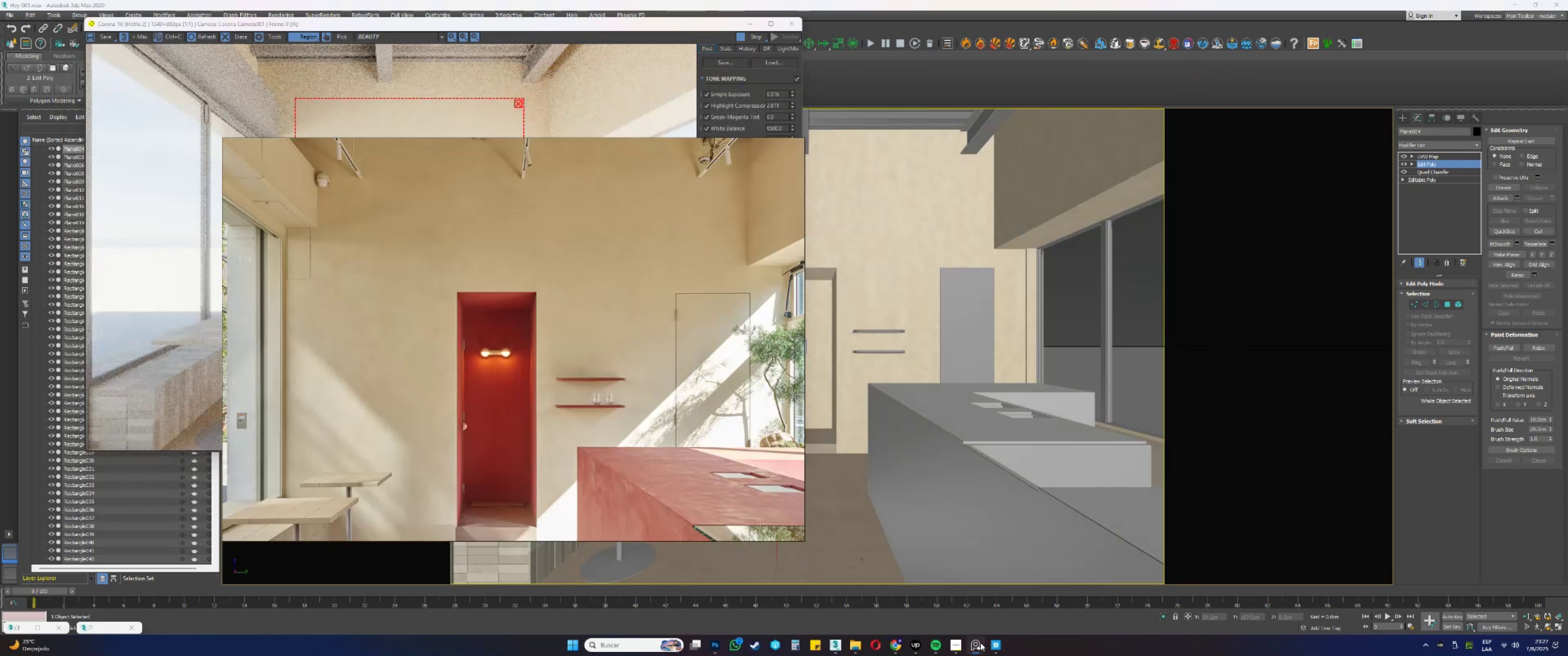 
left_click([980, 643])
 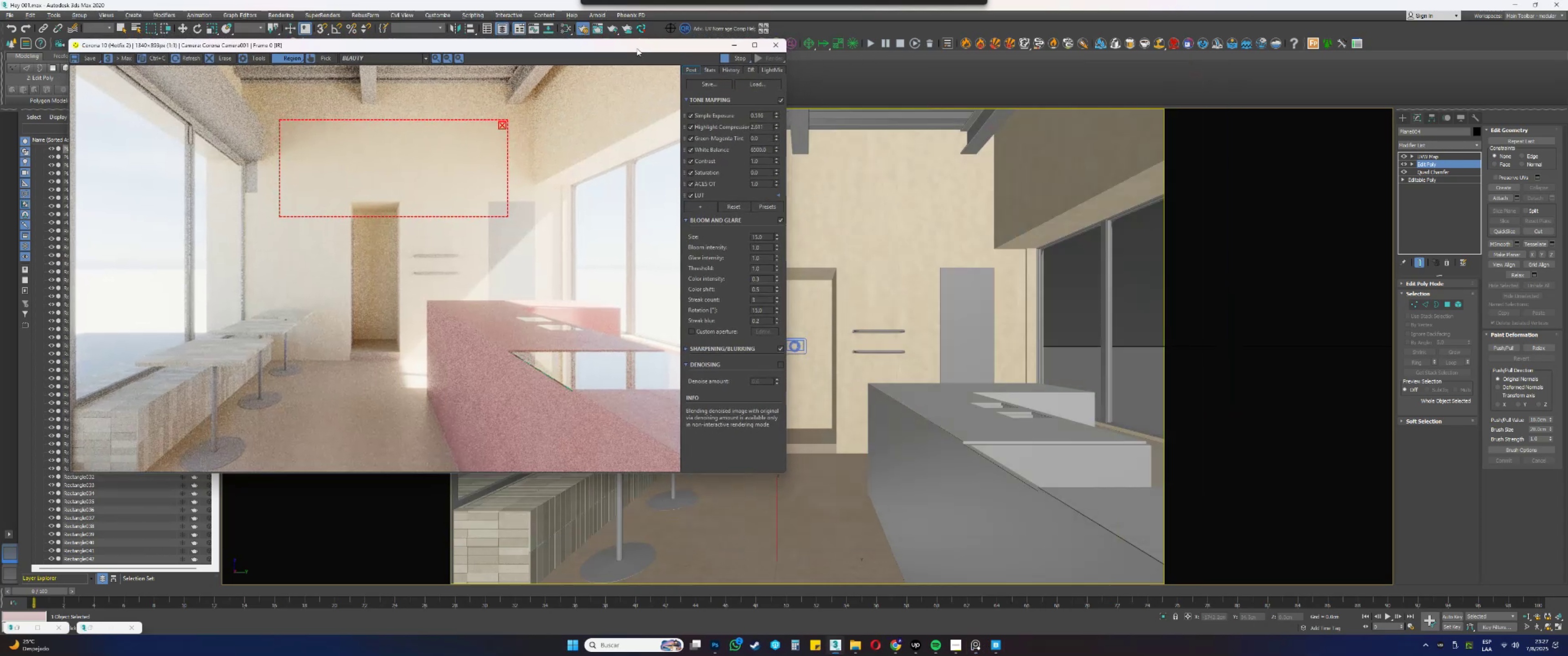 
left_click([565, 25])
 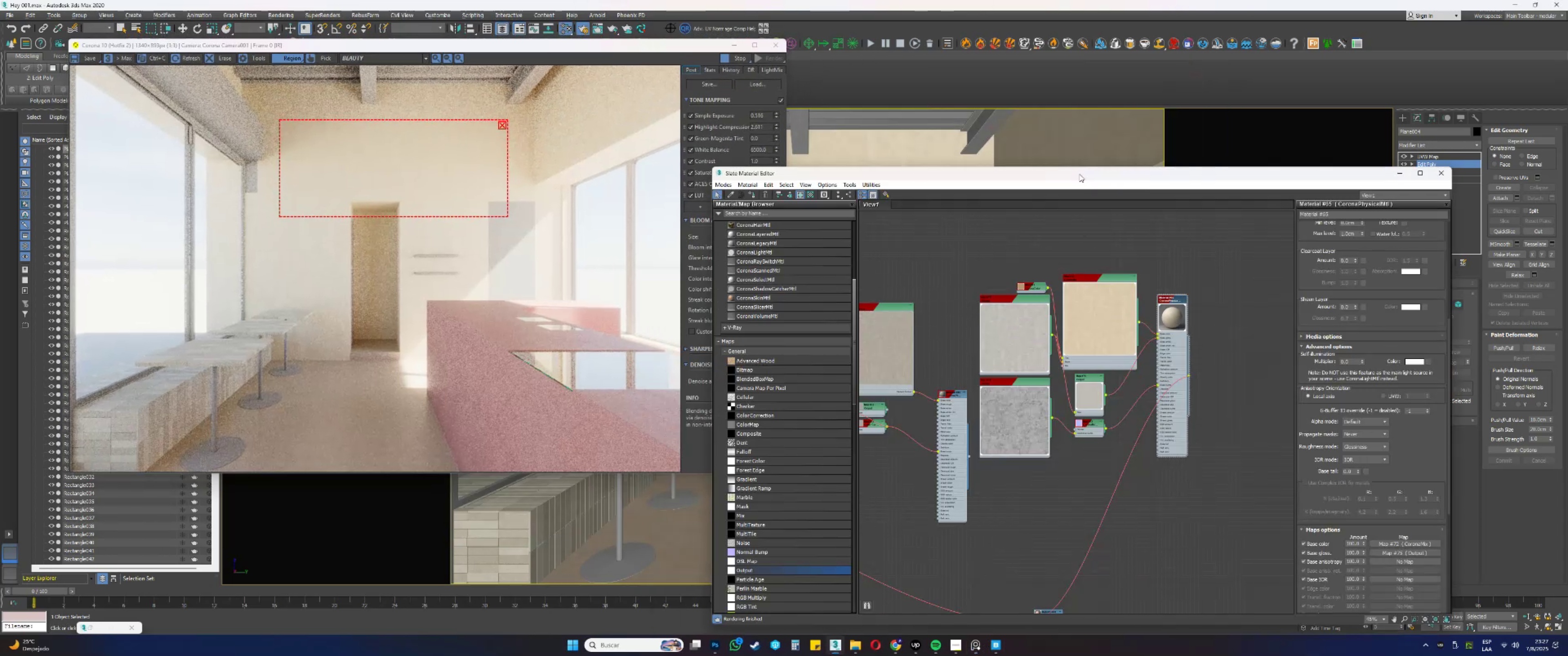 
scroll: coordinate [1073, 273], scroll_direction: up, amount: 16.0
 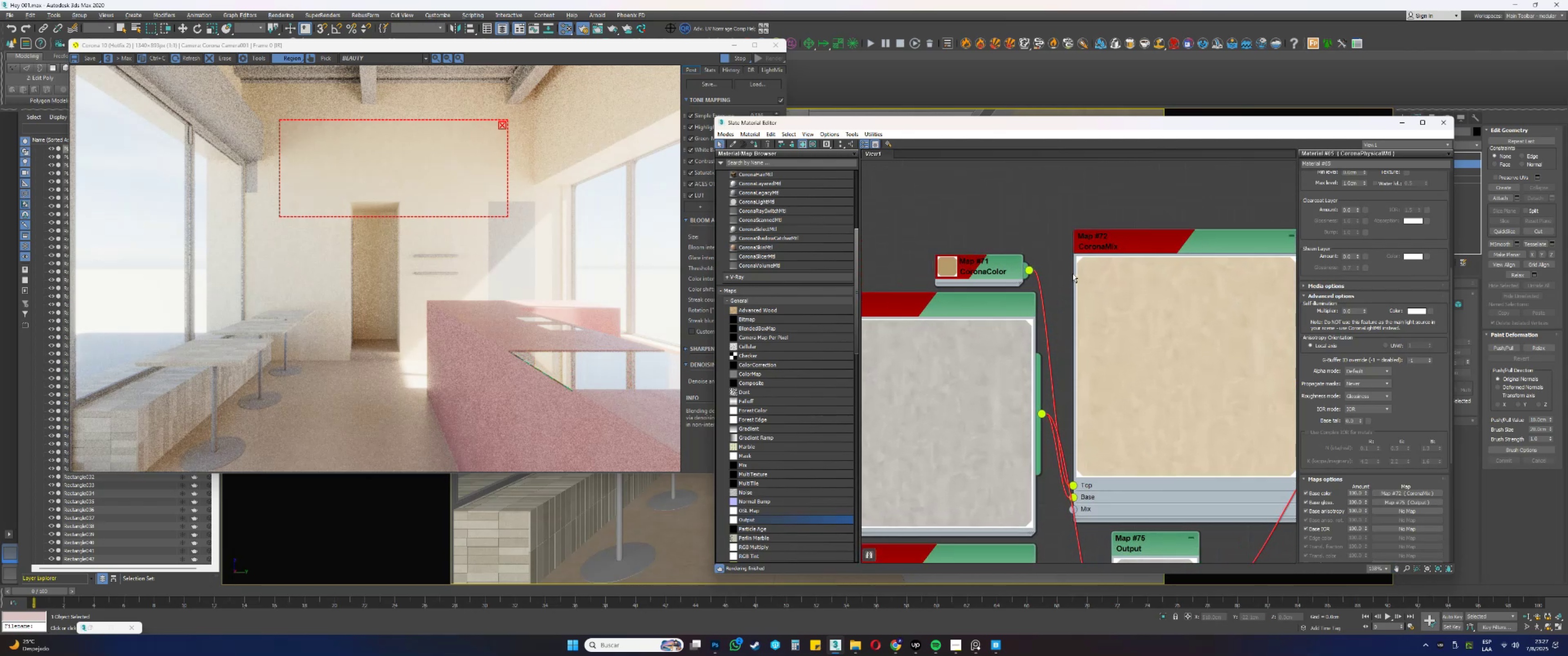 
scroll: coordinate [1073, 275], scroll_direction: down, amount: 10.0
 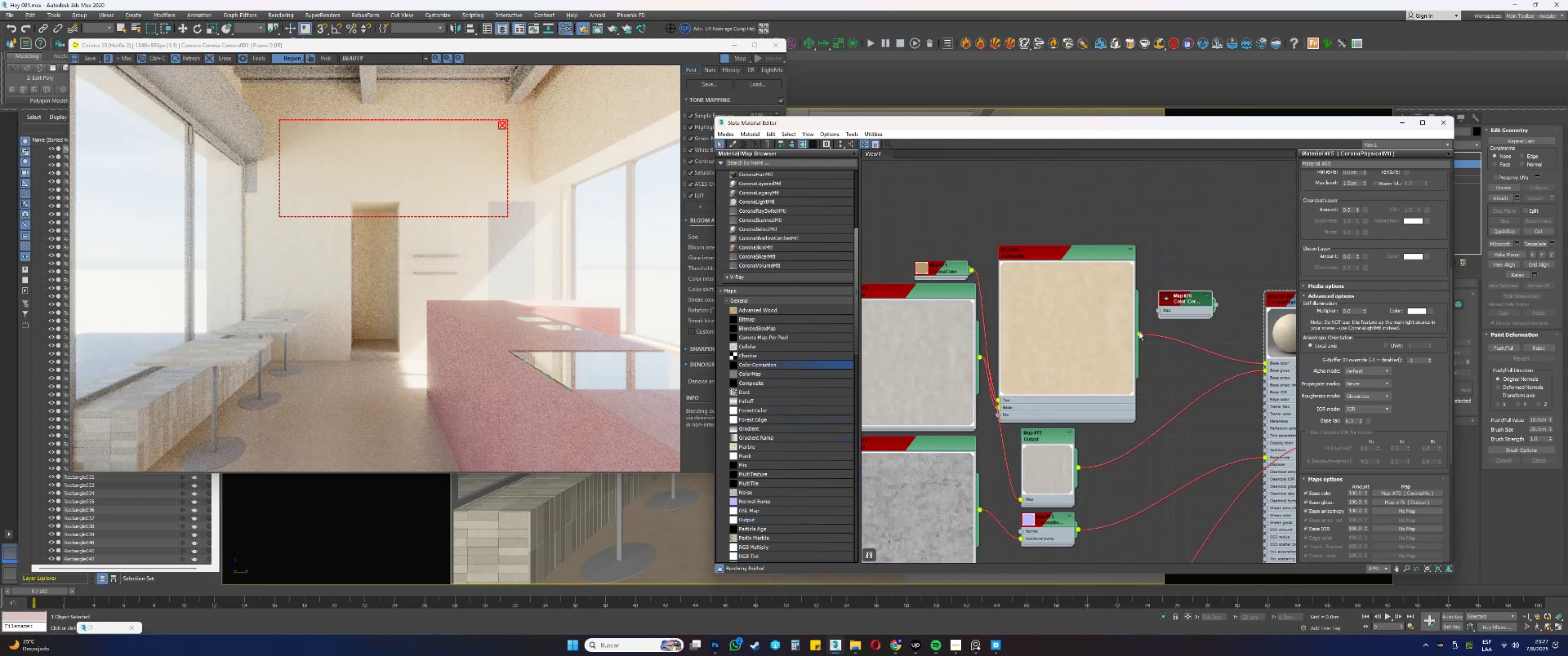 
double_click([1167, 299])
 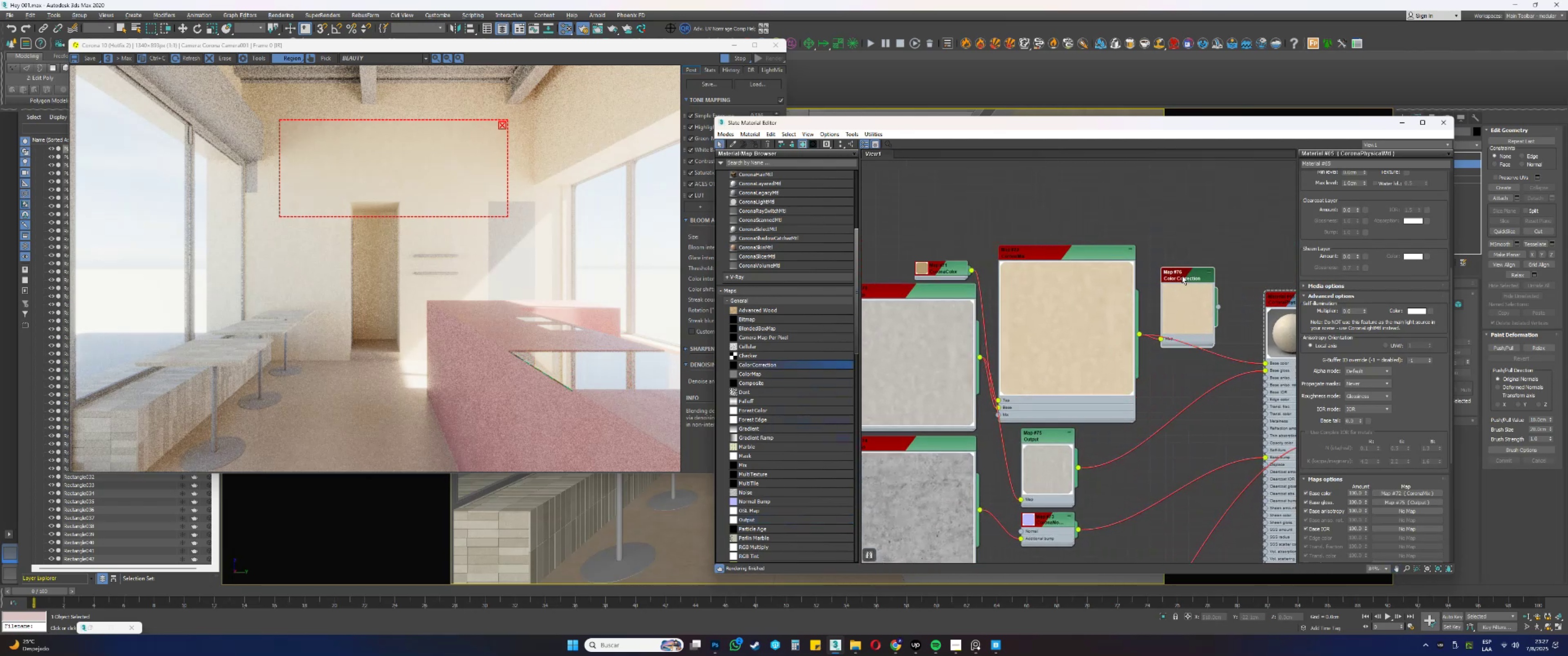 
triple_click([1182, 270])
 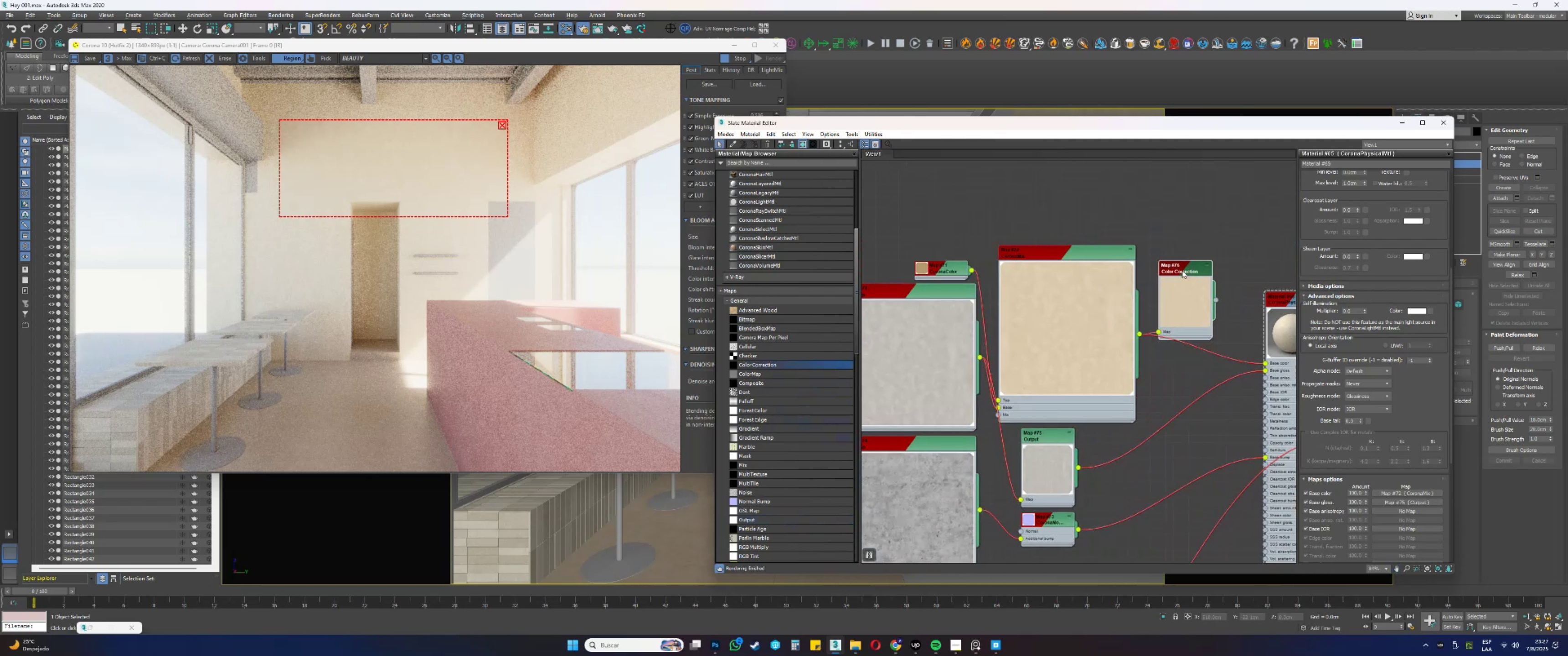 
triple_click([1182, 270])
 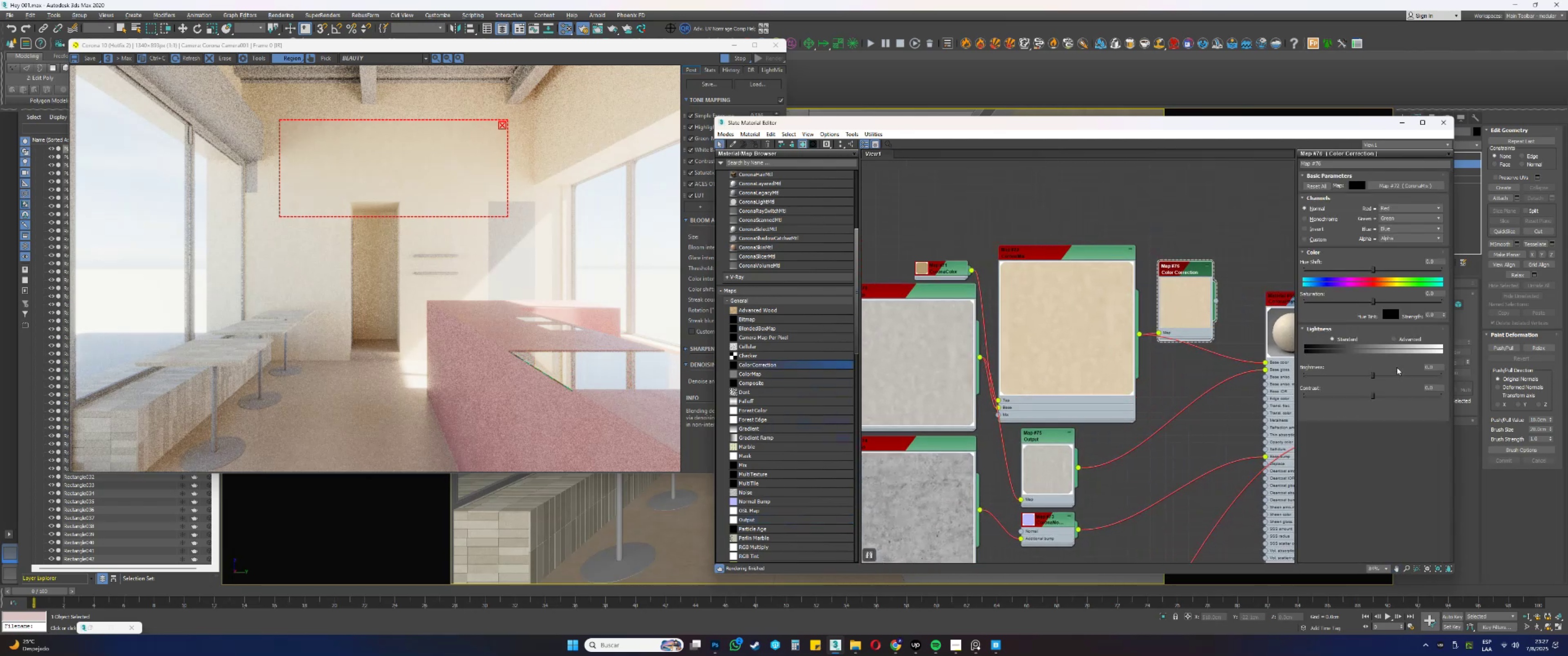 
double_click([1404, 337])
 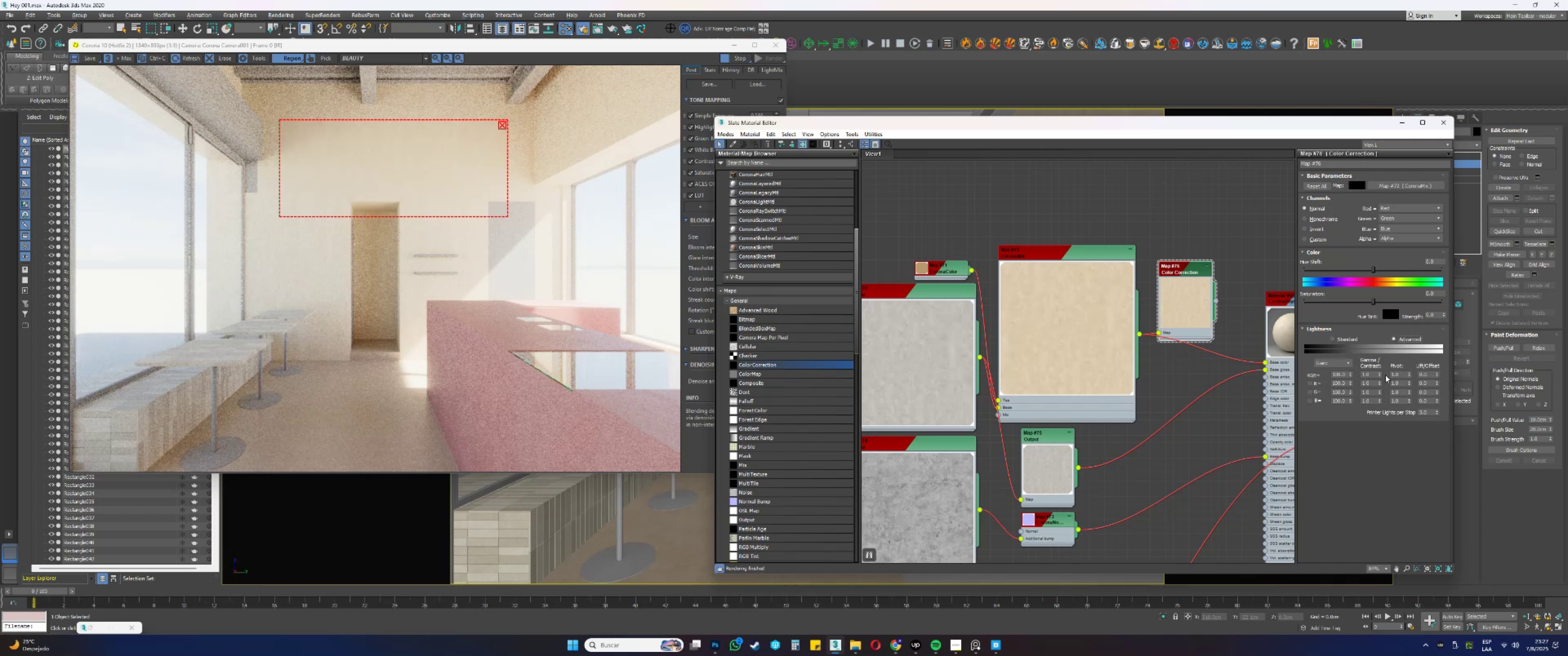 
double_click([1373, 372])
 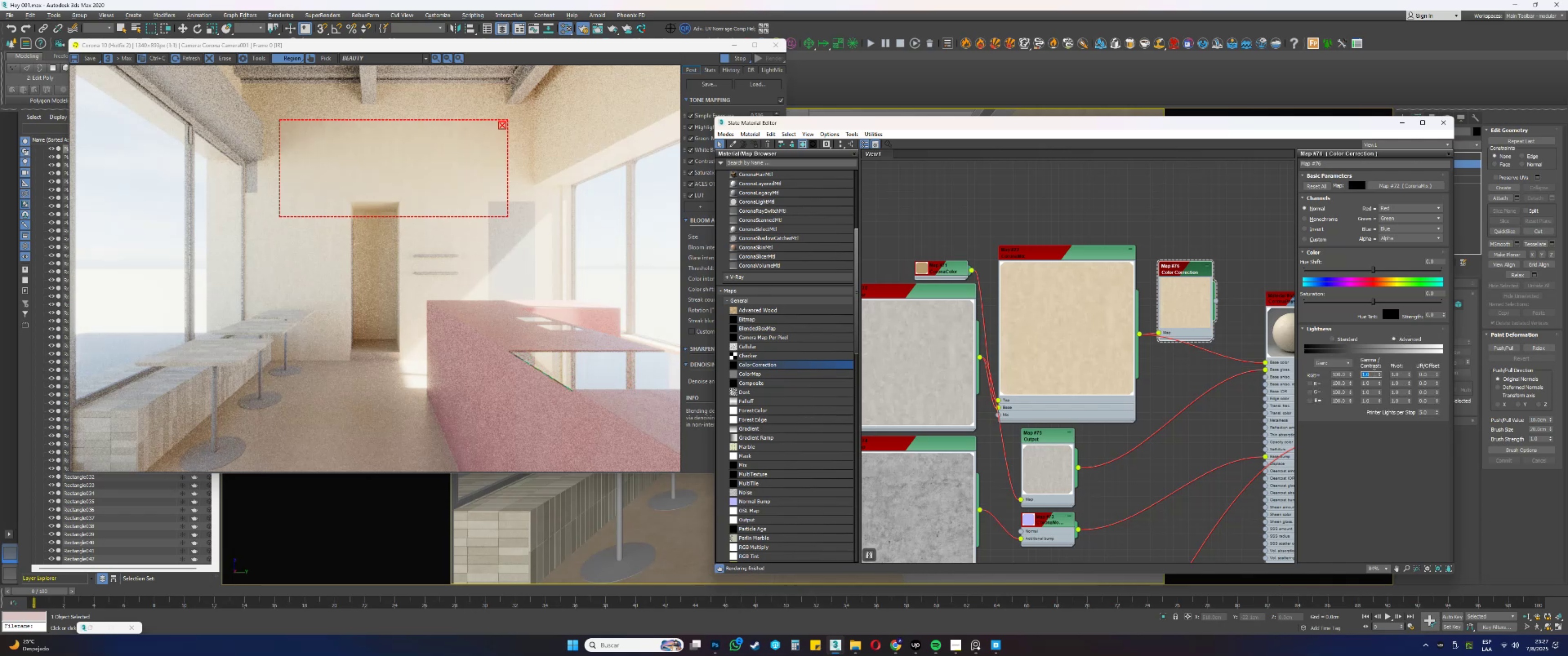 
key(NumpadDecimal)
 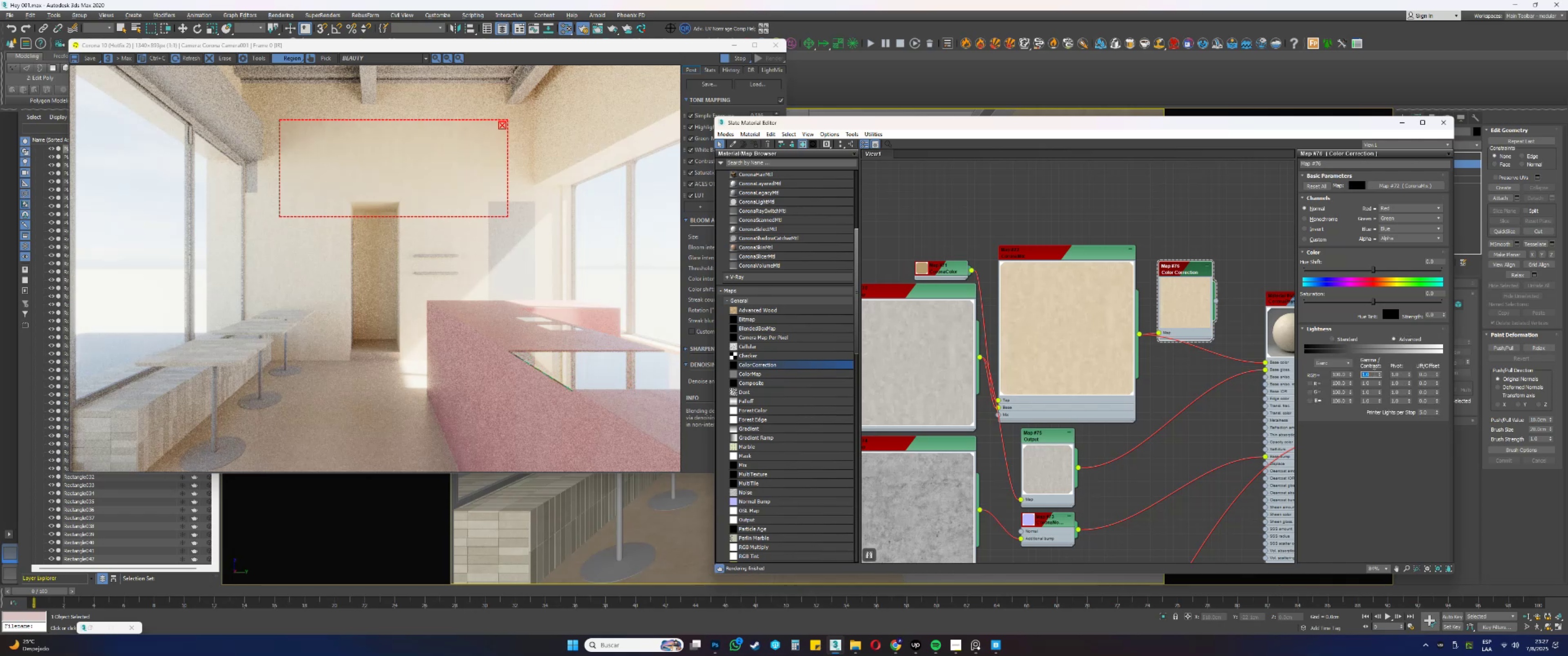 
key(Numpad8)
 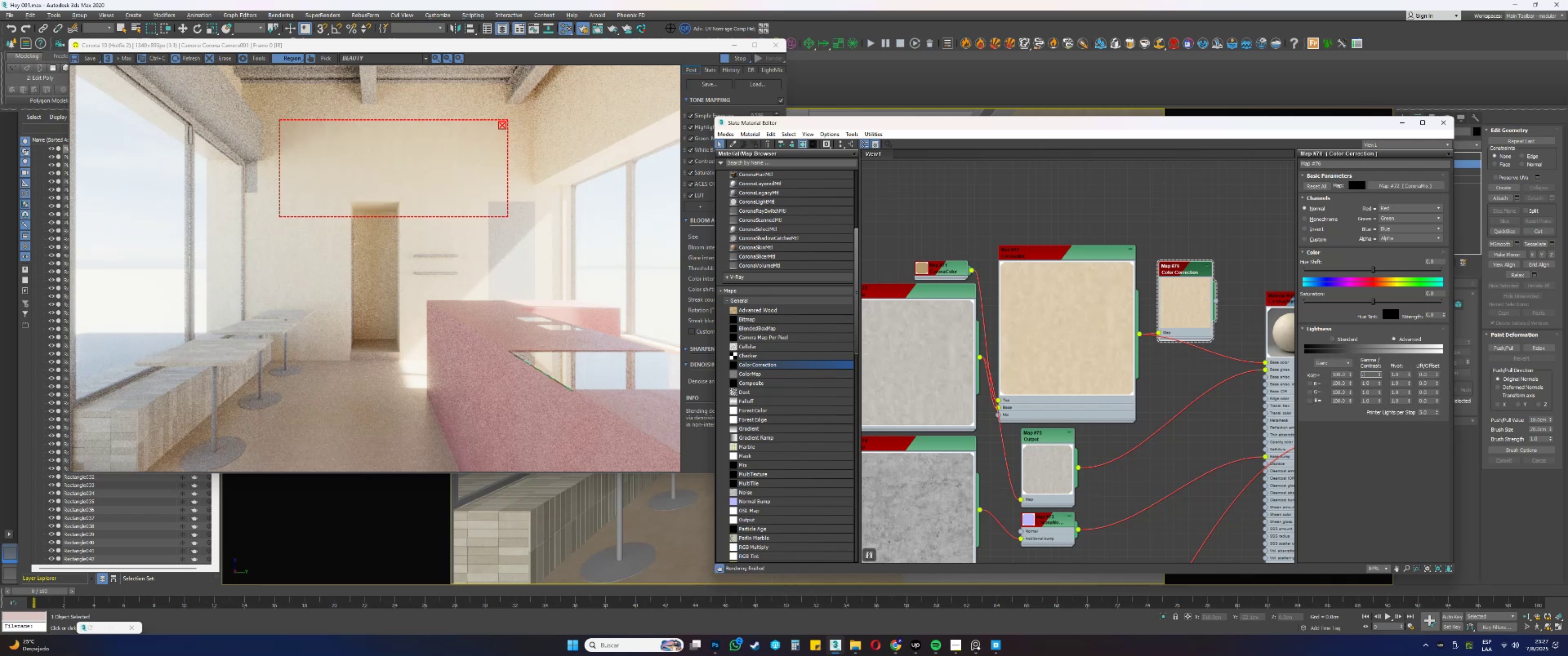 
key(NumpadEnter)
 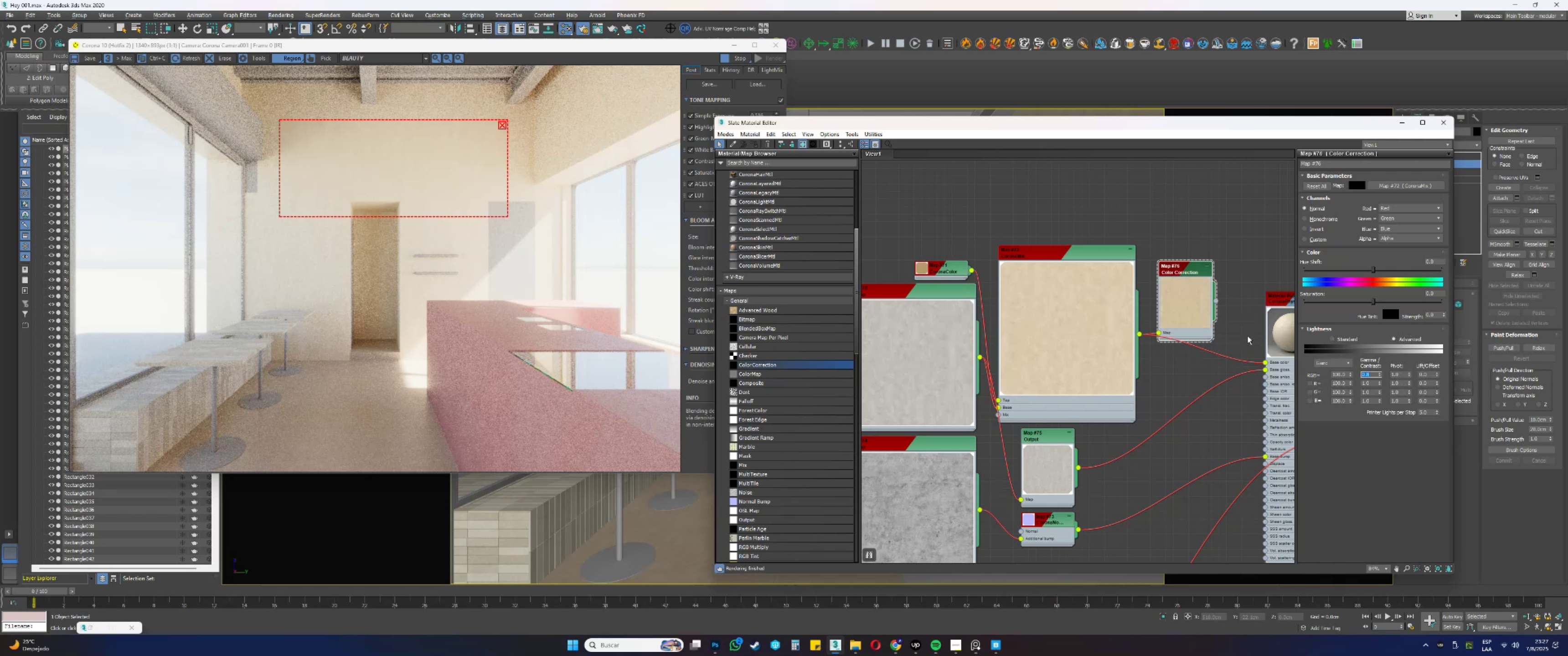 
scroll: coordinate [1155, 317], scroll_direction: up, amount: 2.0
 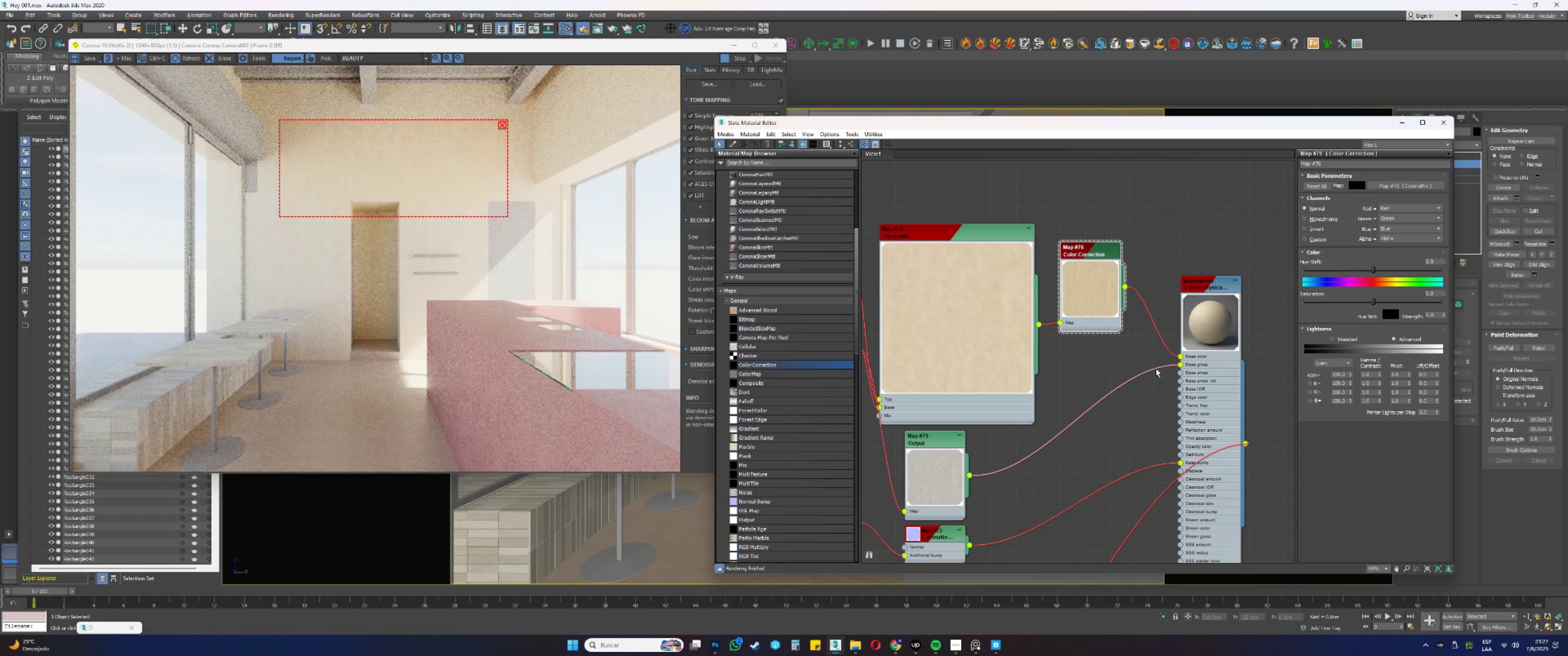 
wait(14.69)
 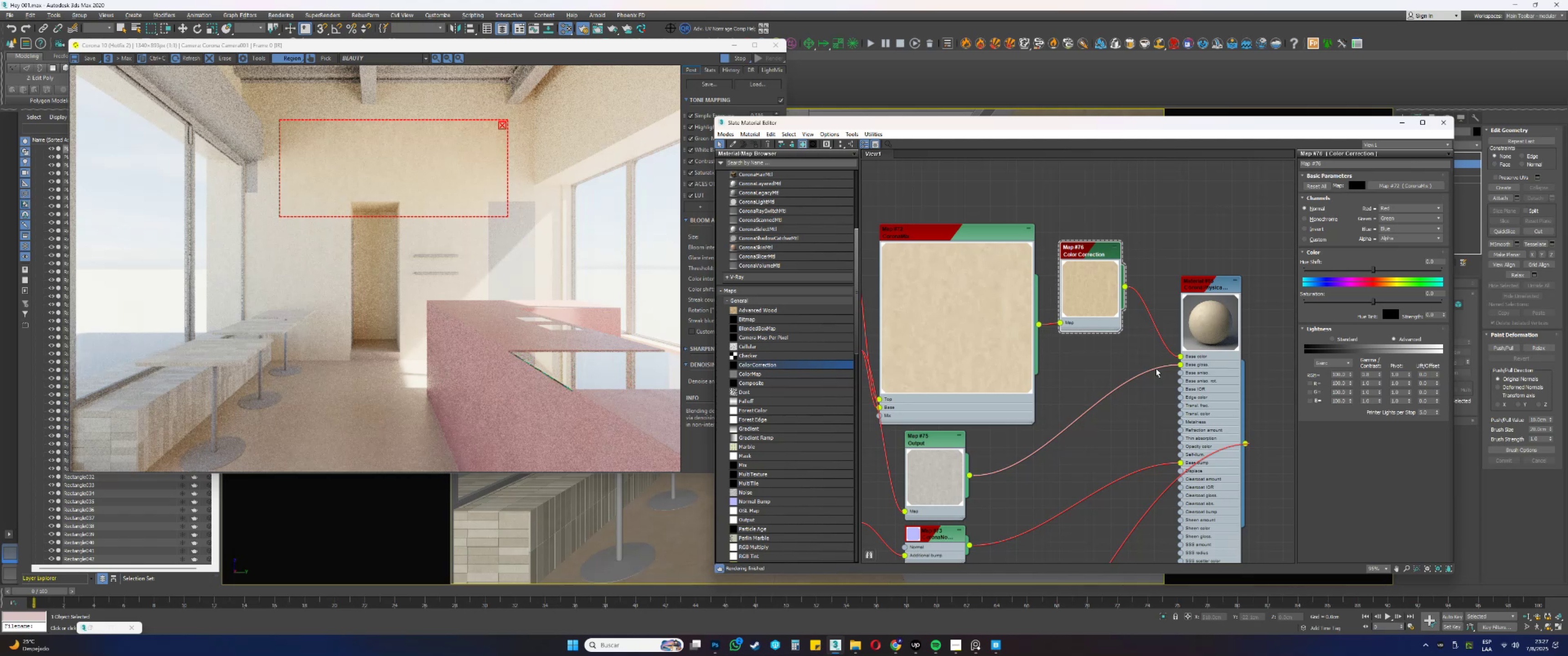 
double_click([1372, 373])
 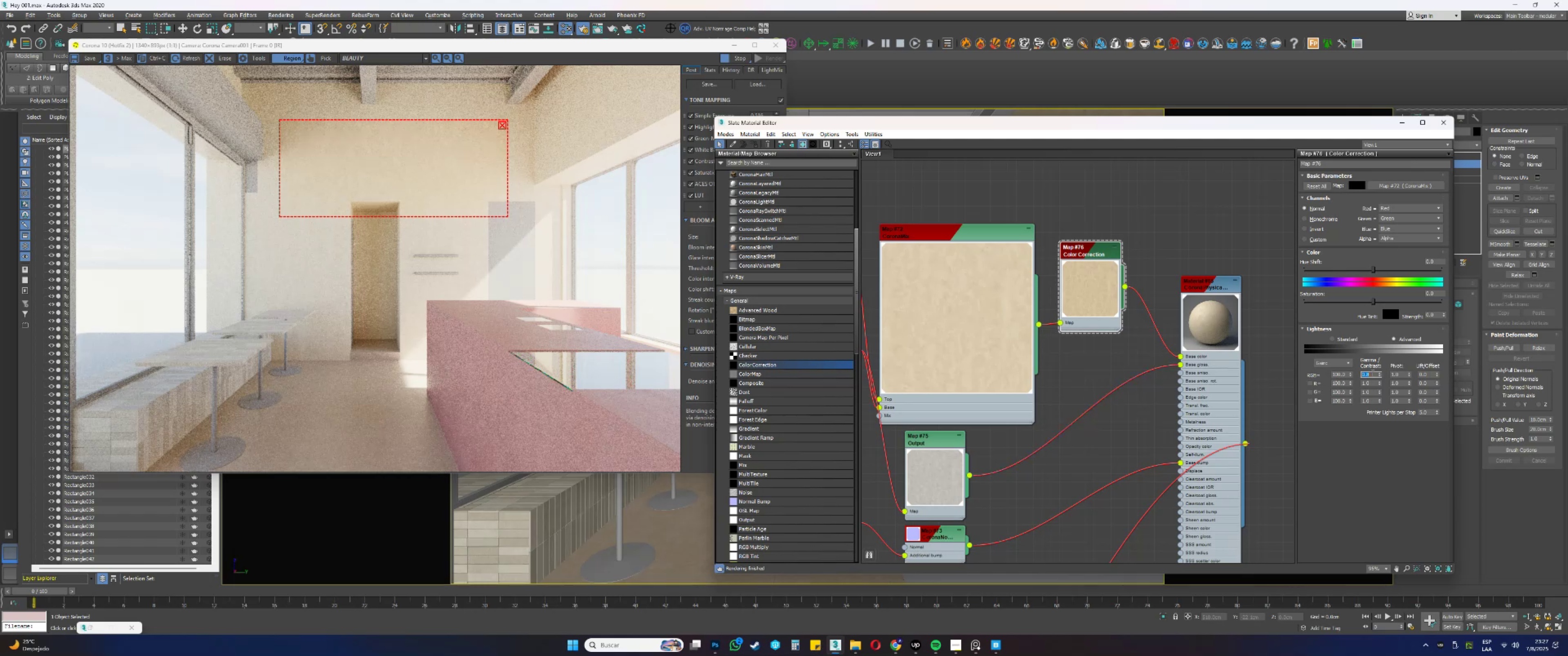 
key(NumpadDecimal)
 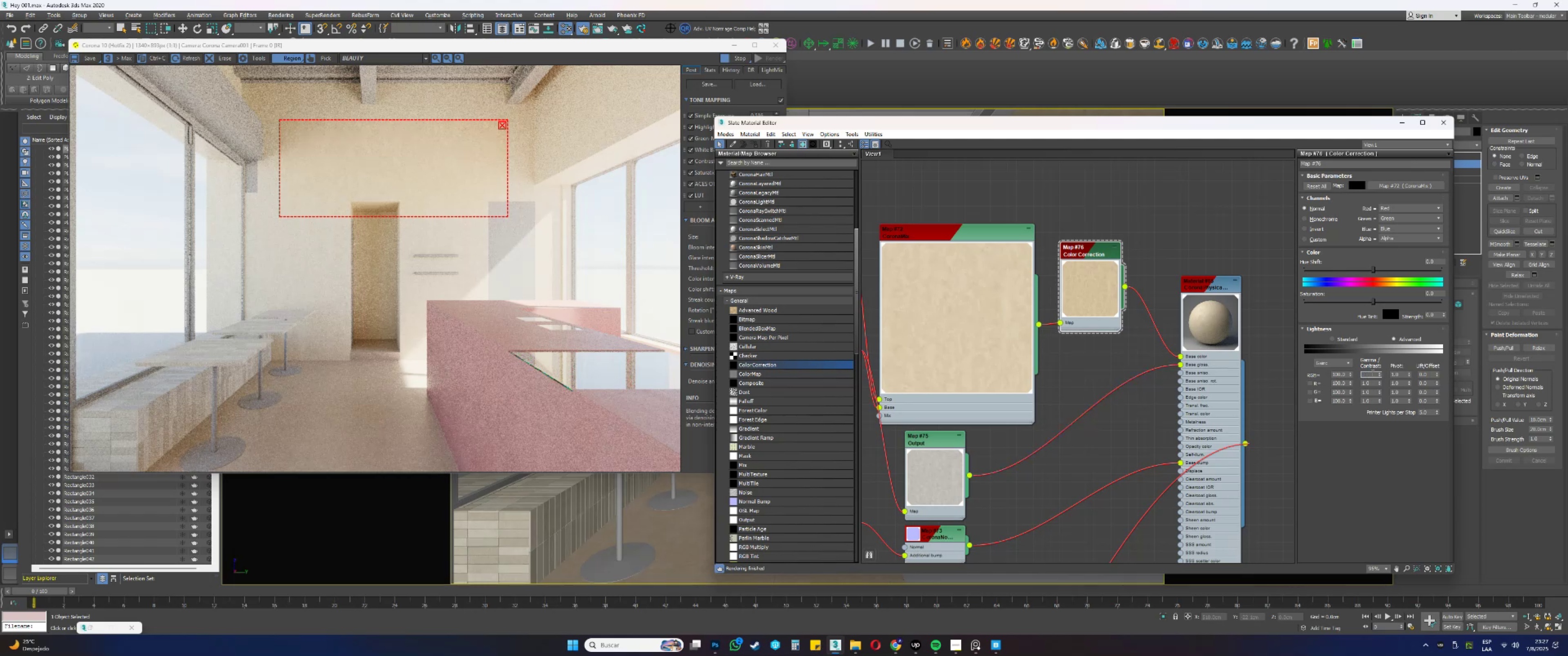 
key(Numpad6)
 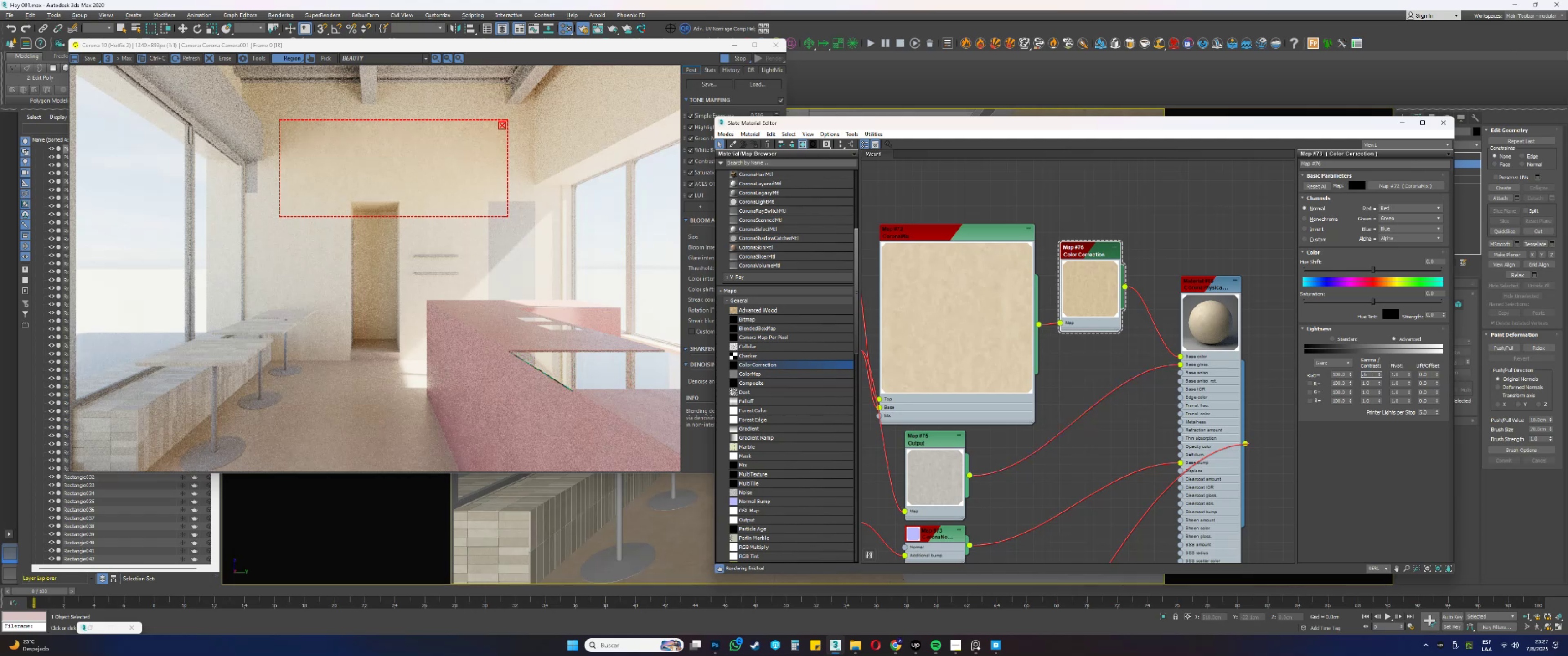 
hold_key(key=NumpadEnter, duration=0.45)
 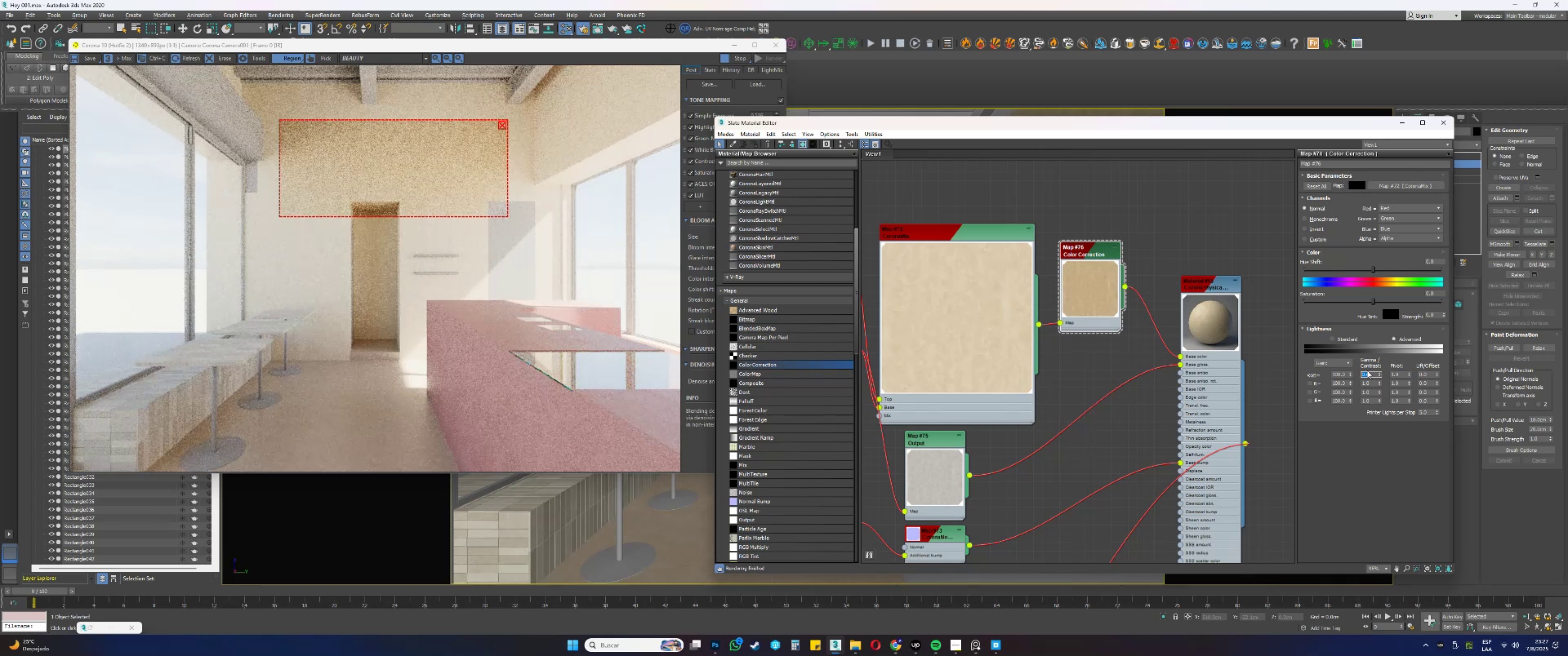 
wait(5.08)
 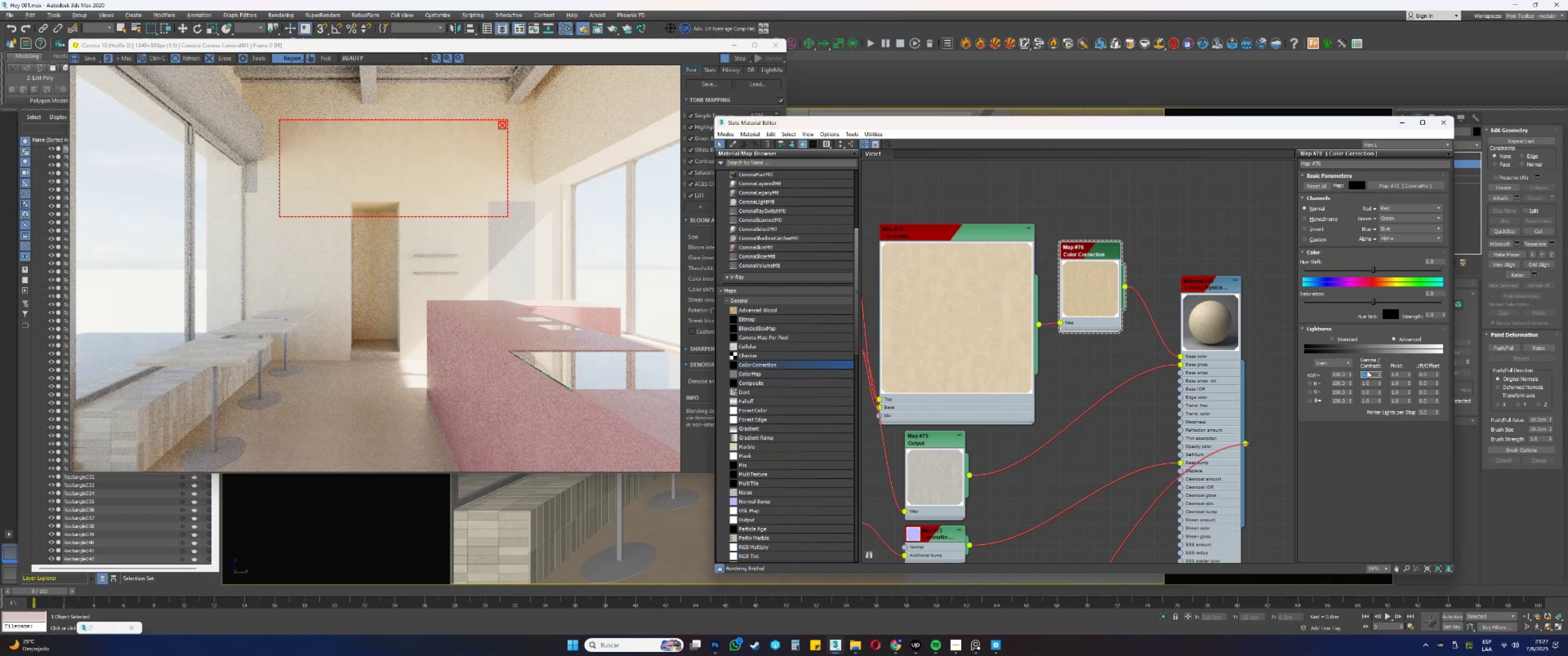 
left_click([979, 644])
 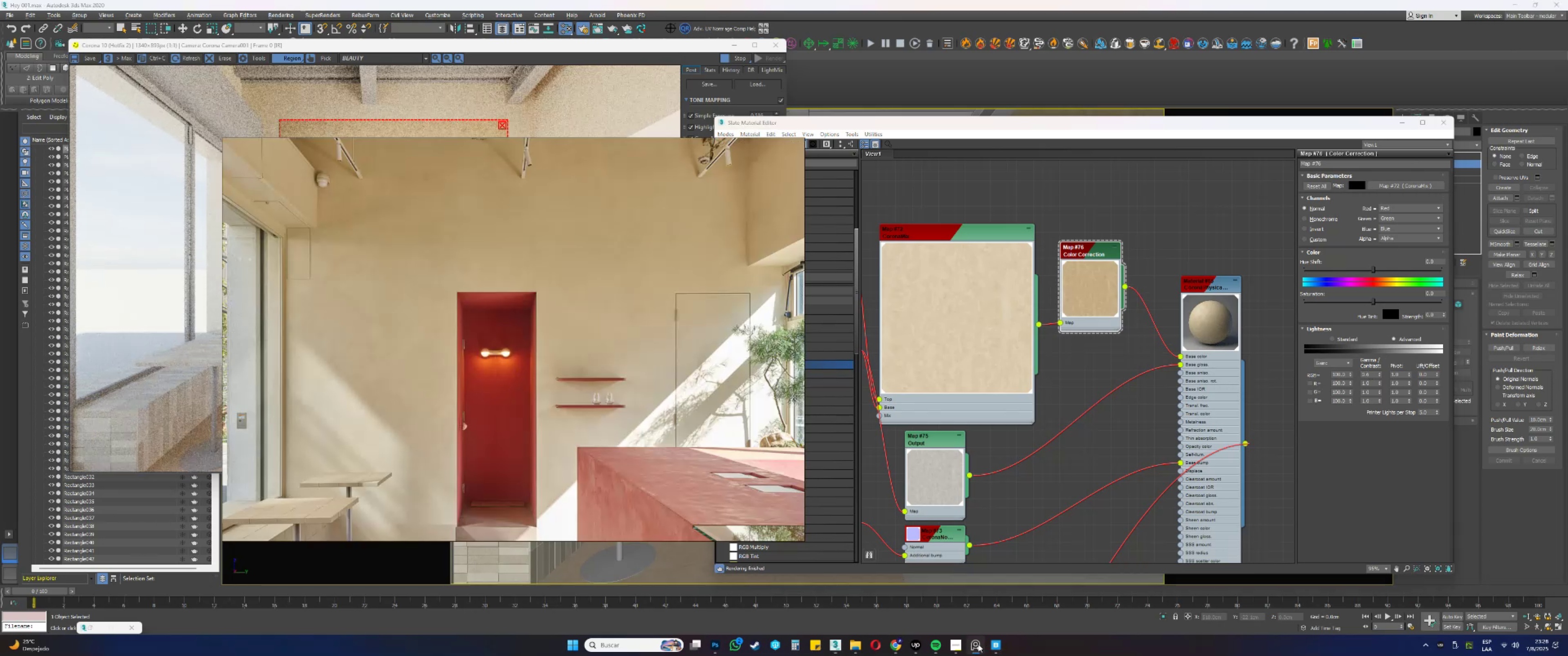 
left_click([978, 644])
 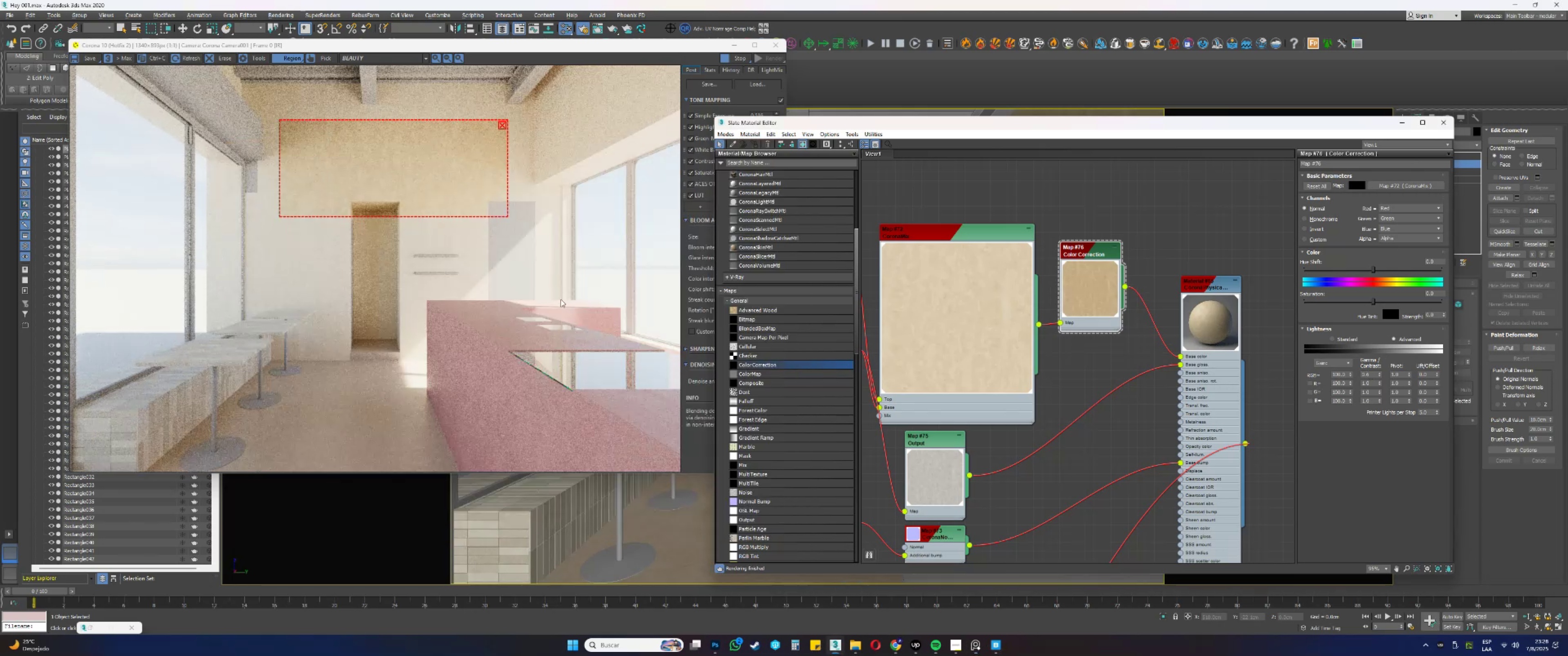 
scroll: coordinate [465, 134], scroll_direction: up, amount: 2.0
 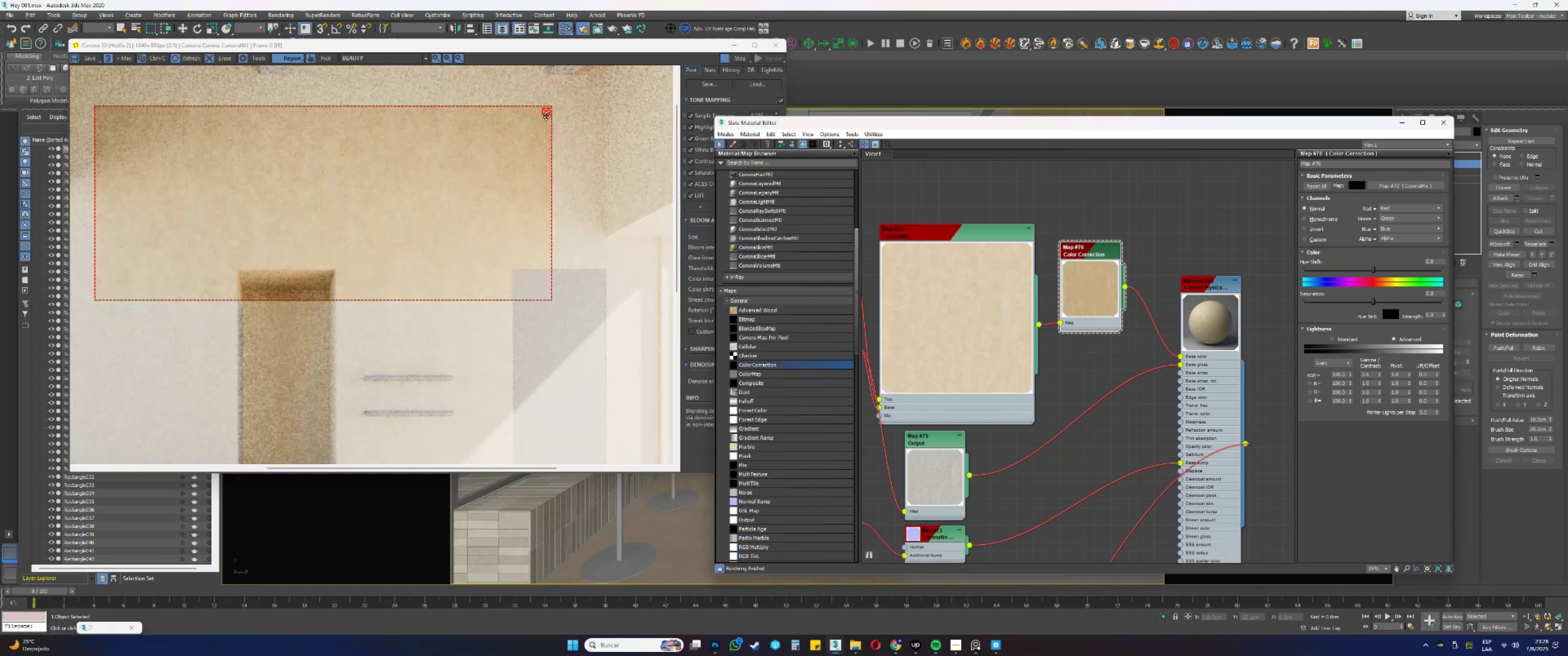 
left_click([546, 113])
 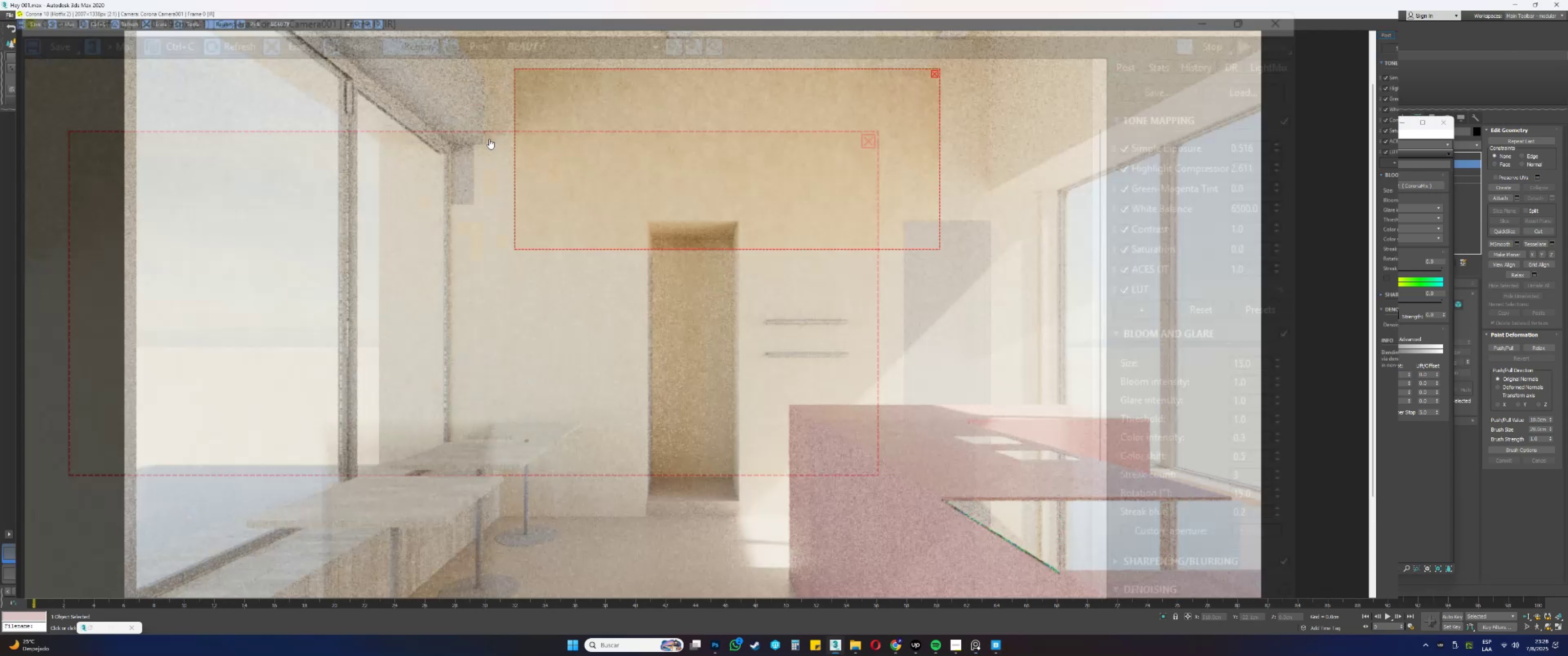 
scroll: coordinate [368, 185], scroll_direction: down, amount: 1.0
 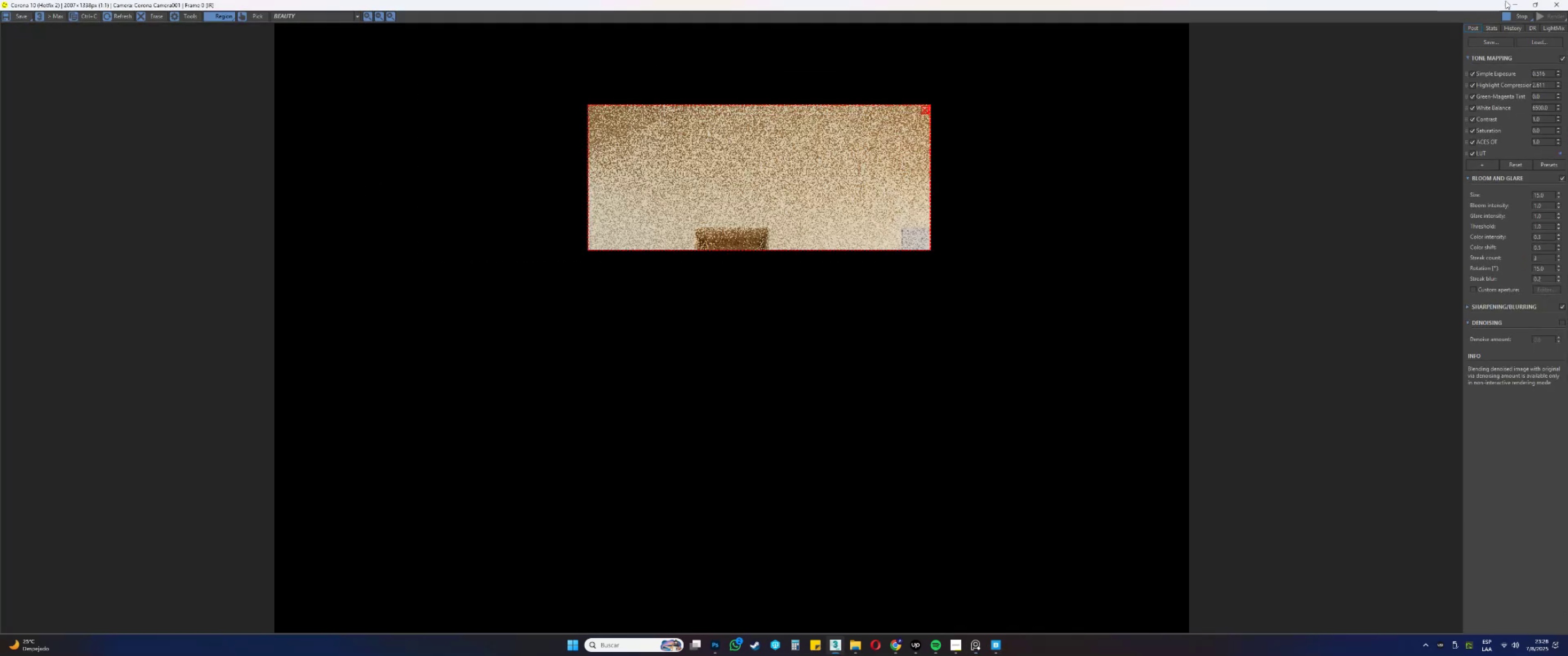 
left_click([1533, 3])
 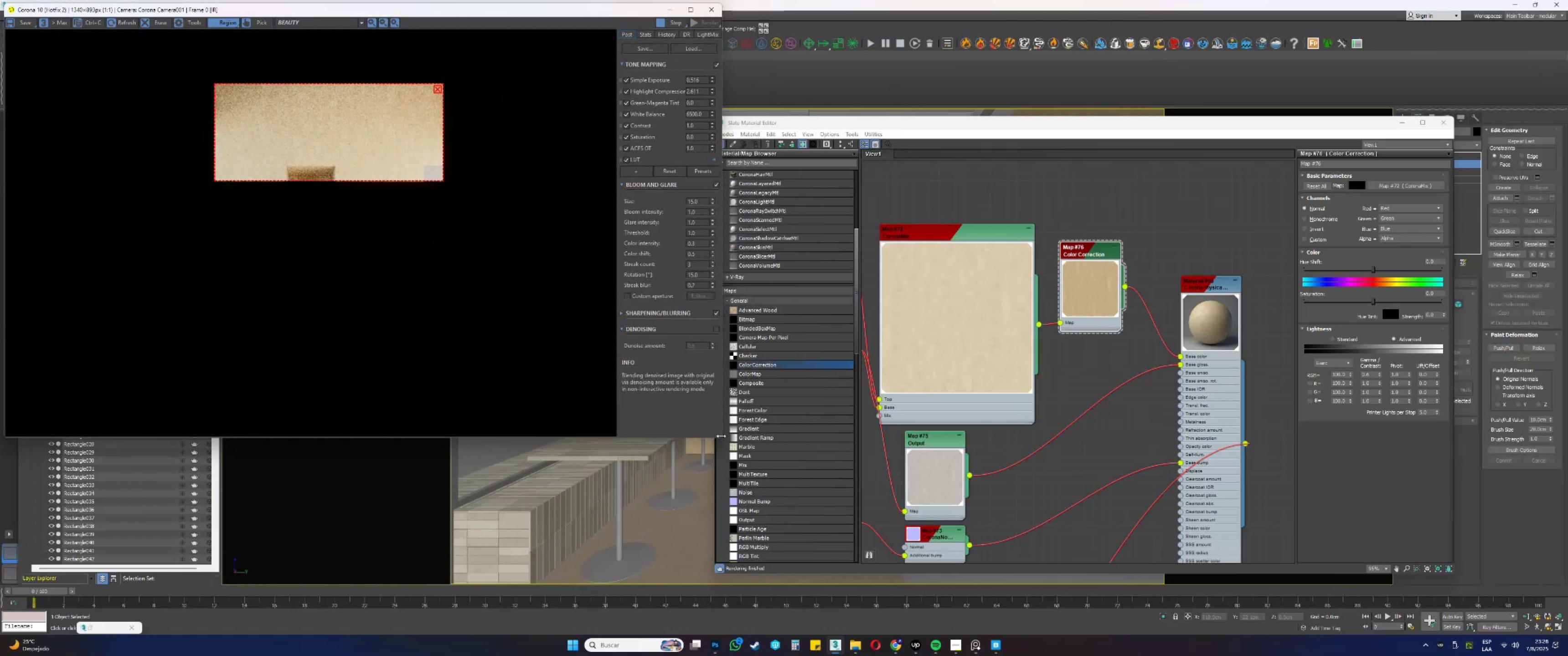 
wait(9.04)
 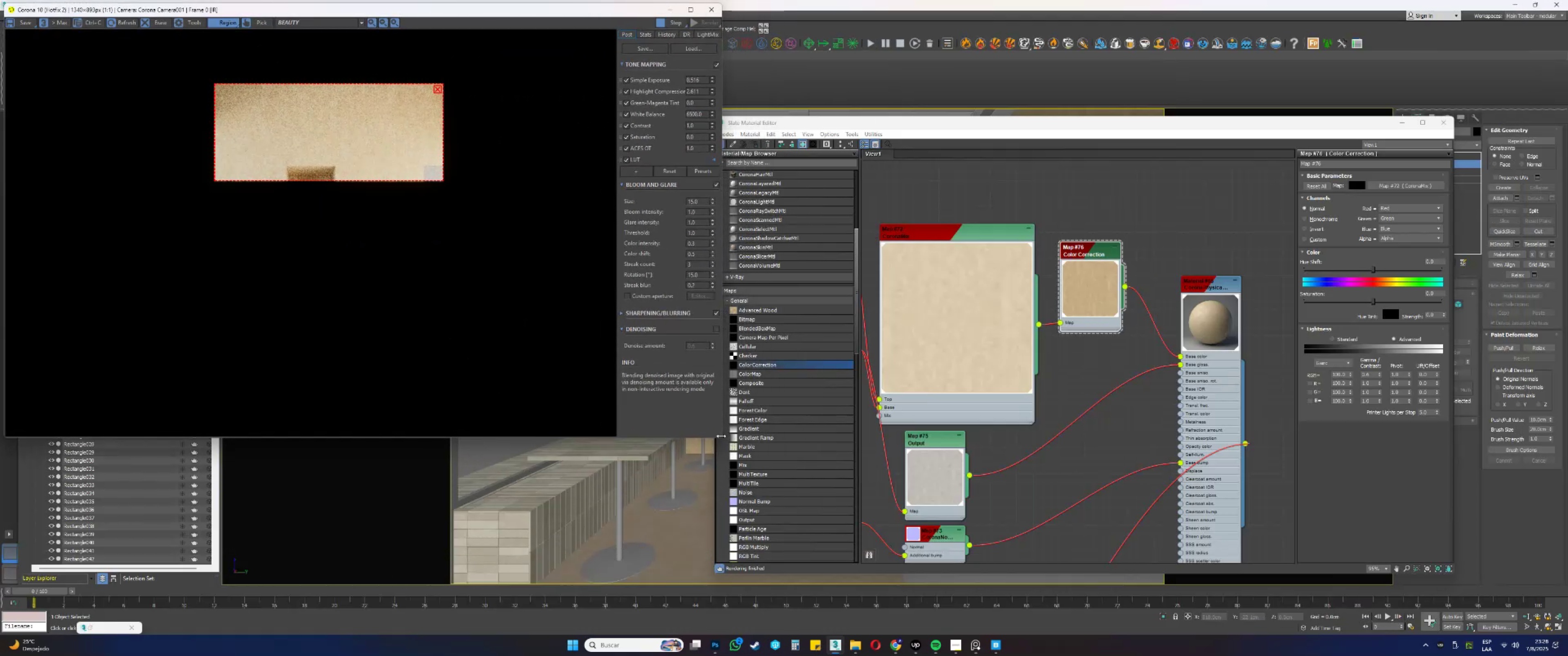 
mouse_move([864, 620])
 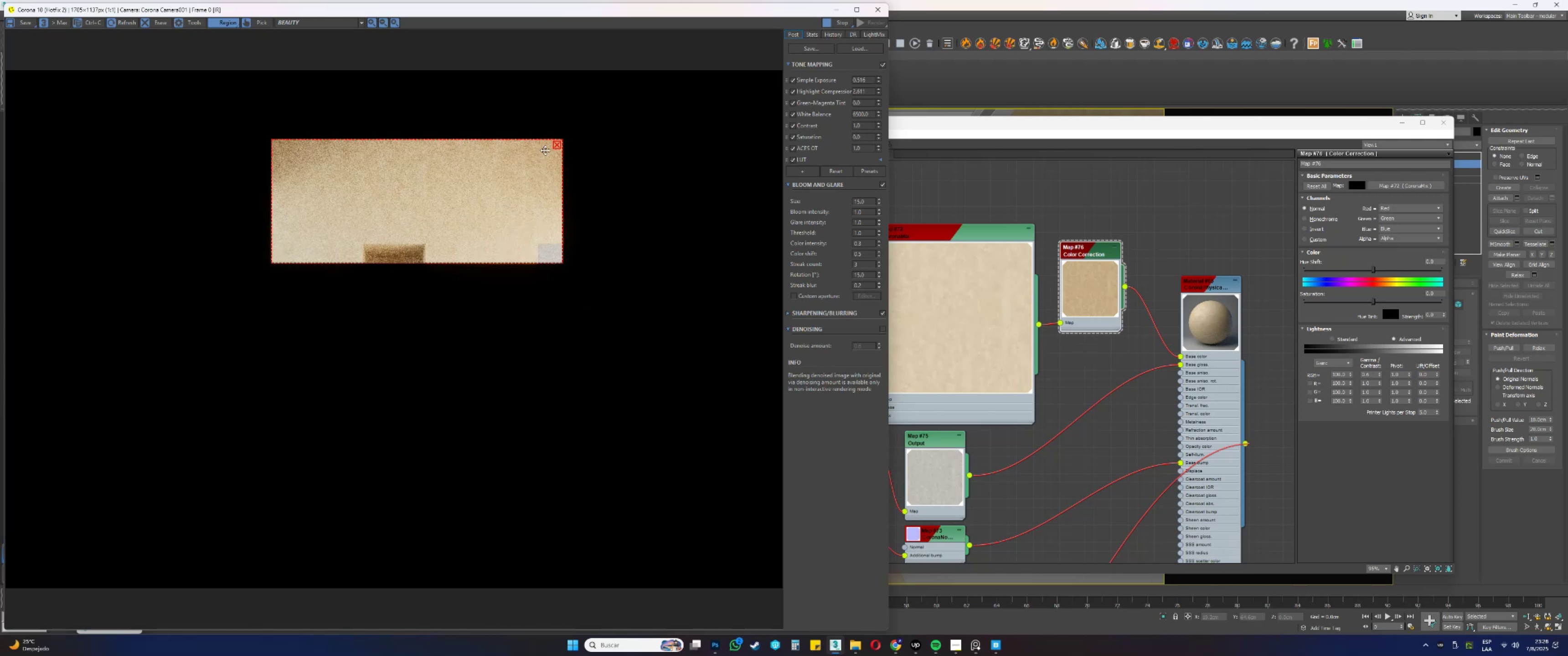 
left_click([556, 144])
 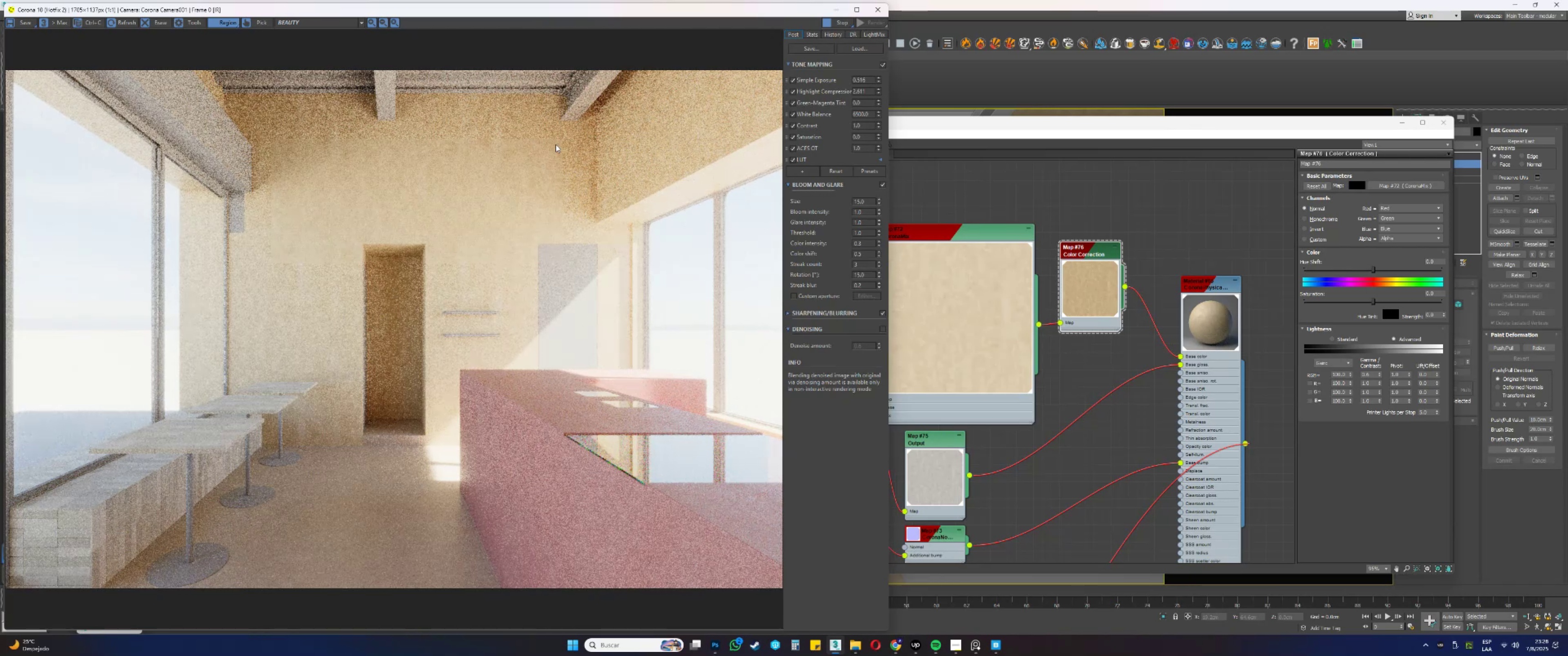 
wait(20.9)
 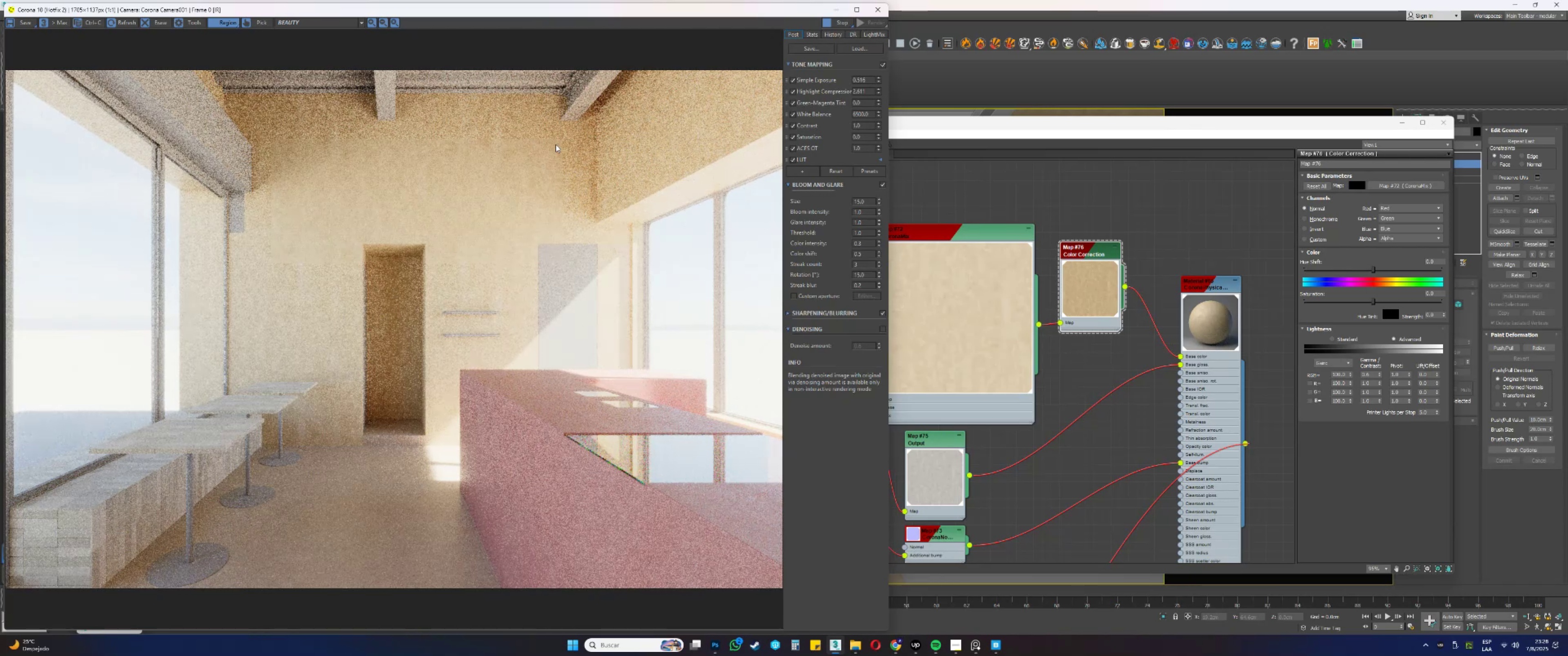 
scroll: coordinate [357, 184], scroll_direction: up, amount: 1.0
 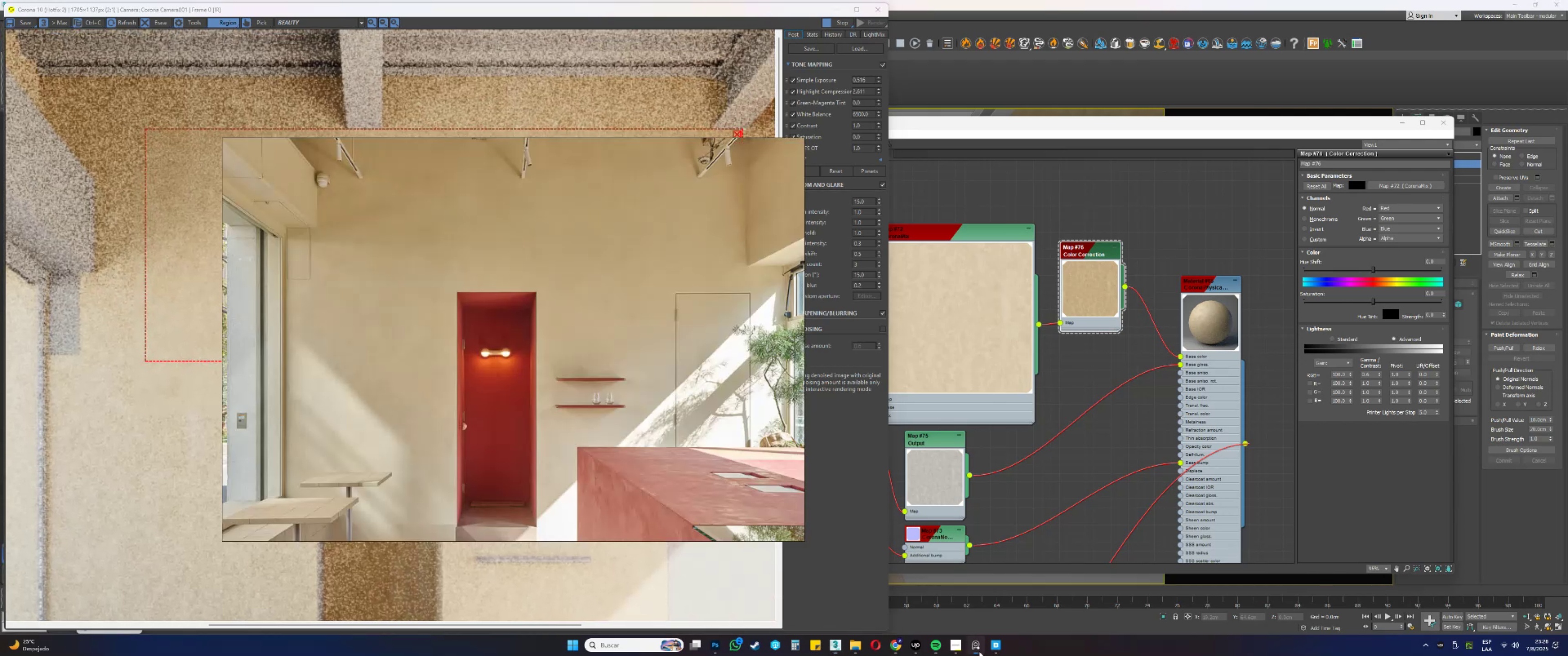 
left_click([976, 651])
 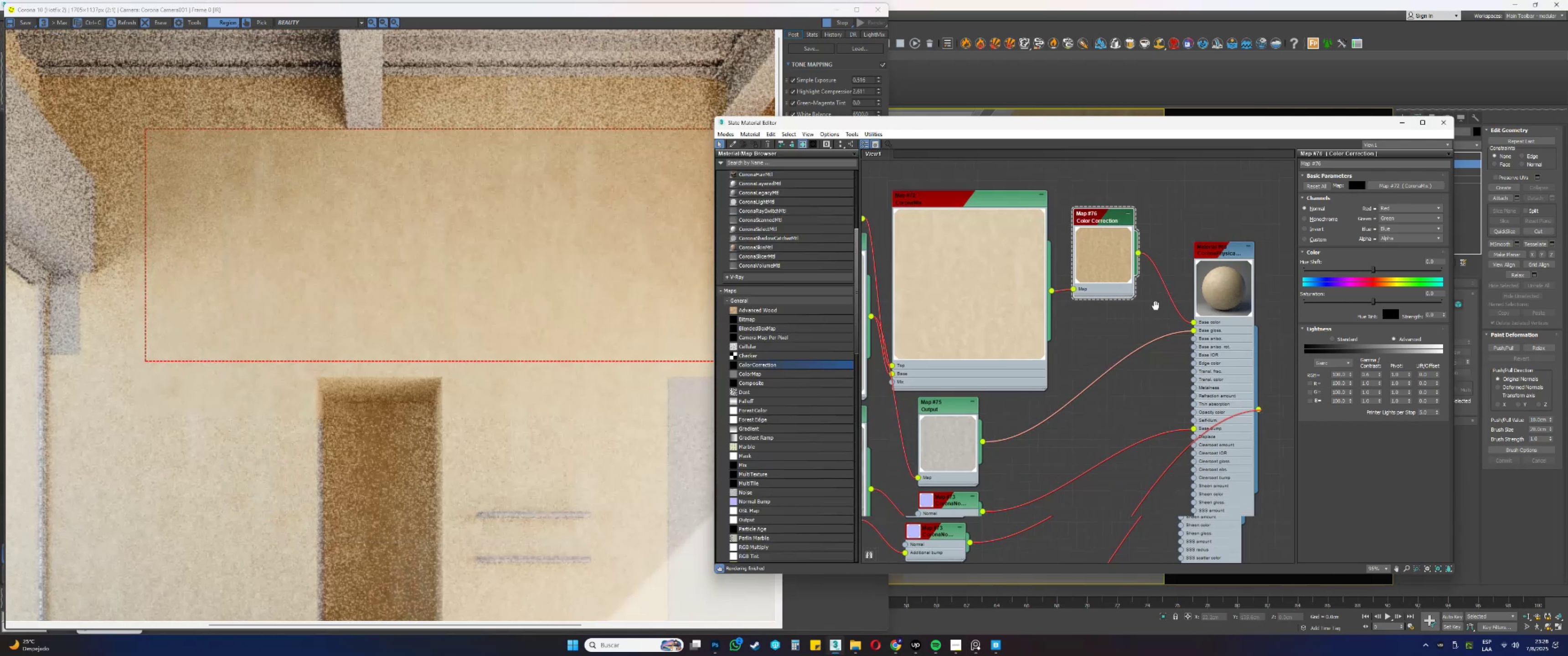 
scroll: coordinate [1084, 287], scroll_direction: up, amount: 2.0
 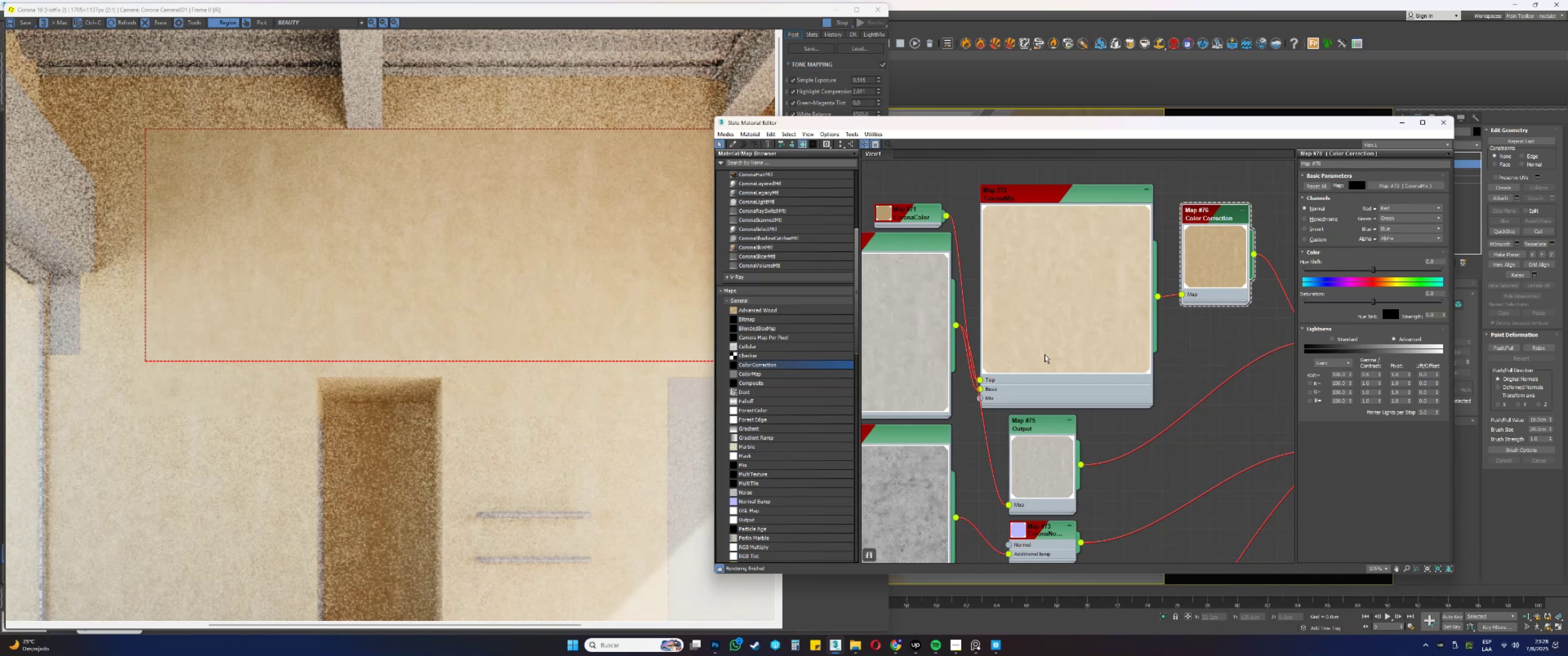 
mouse_move([1130, 341])
 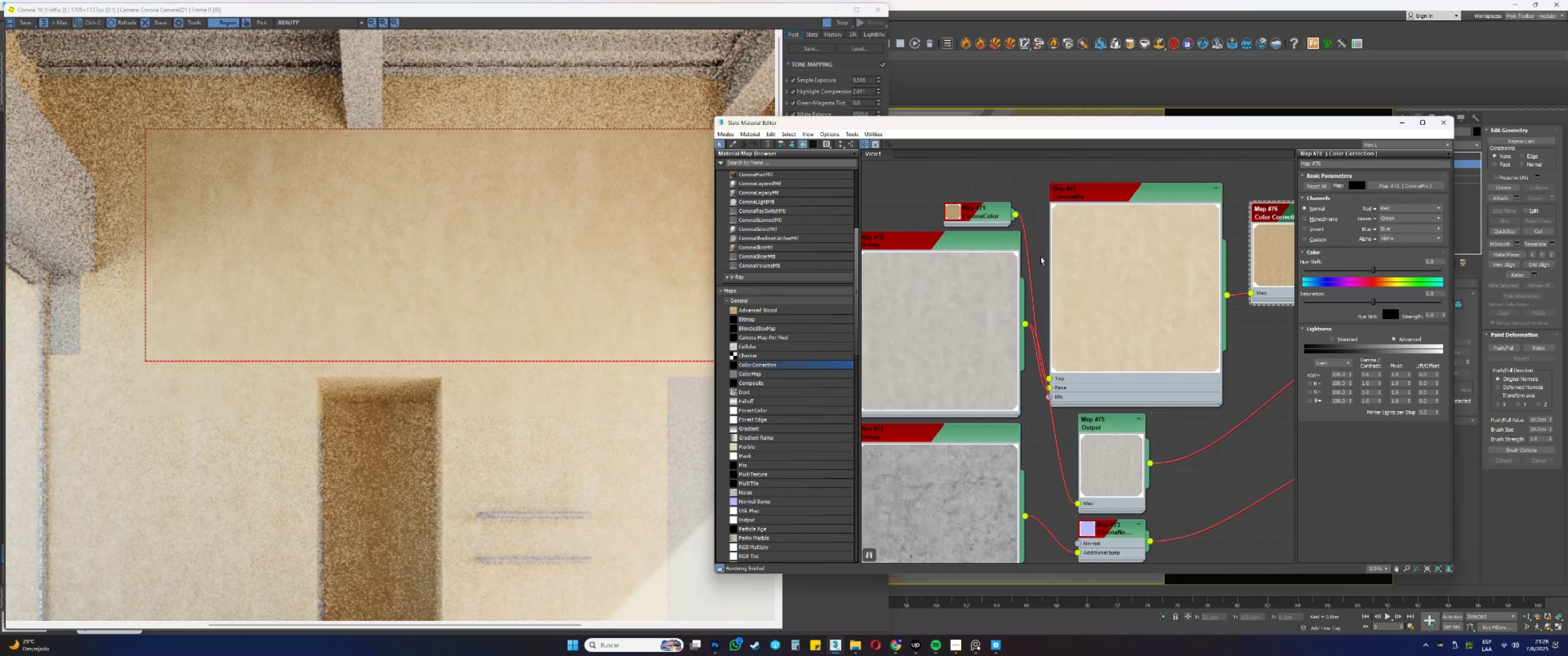 
mouse_move([989, 302])
 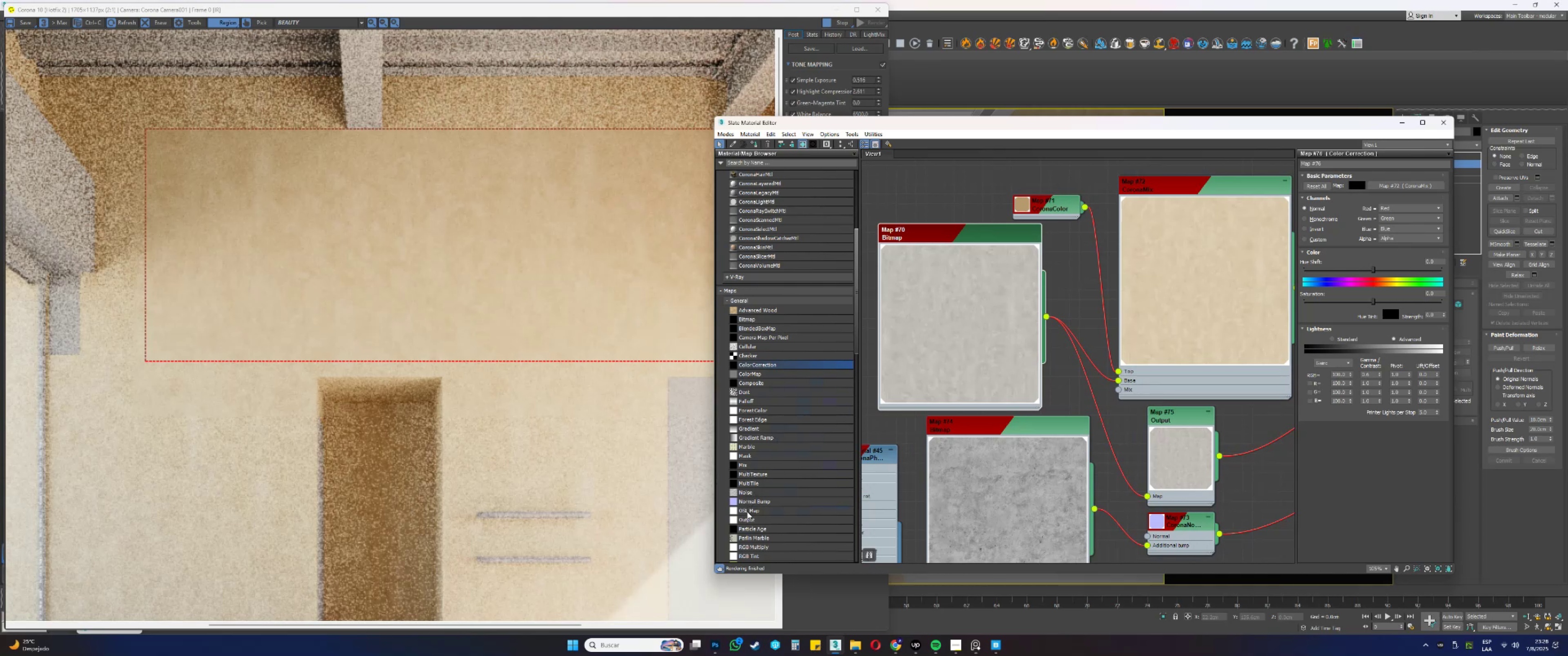 
wait(9.62)
 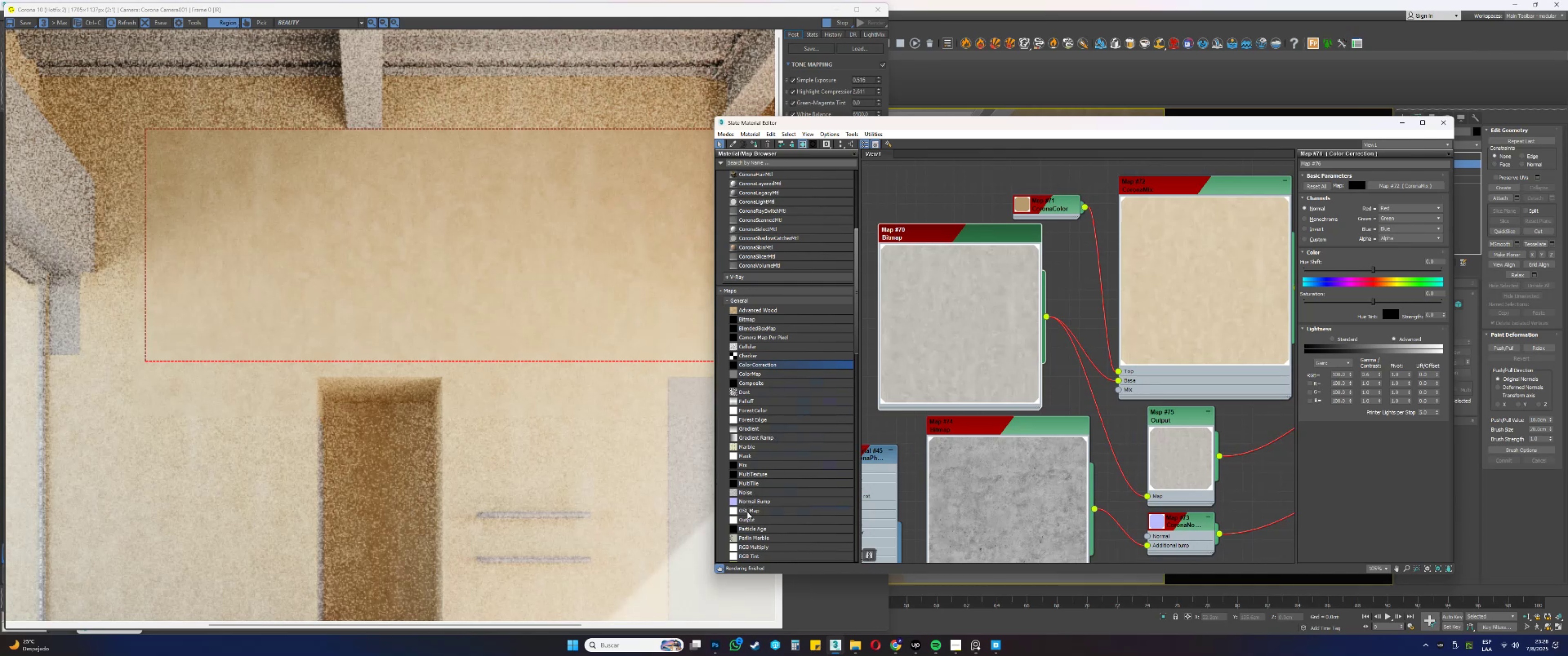 
double_click([1034, 272])
 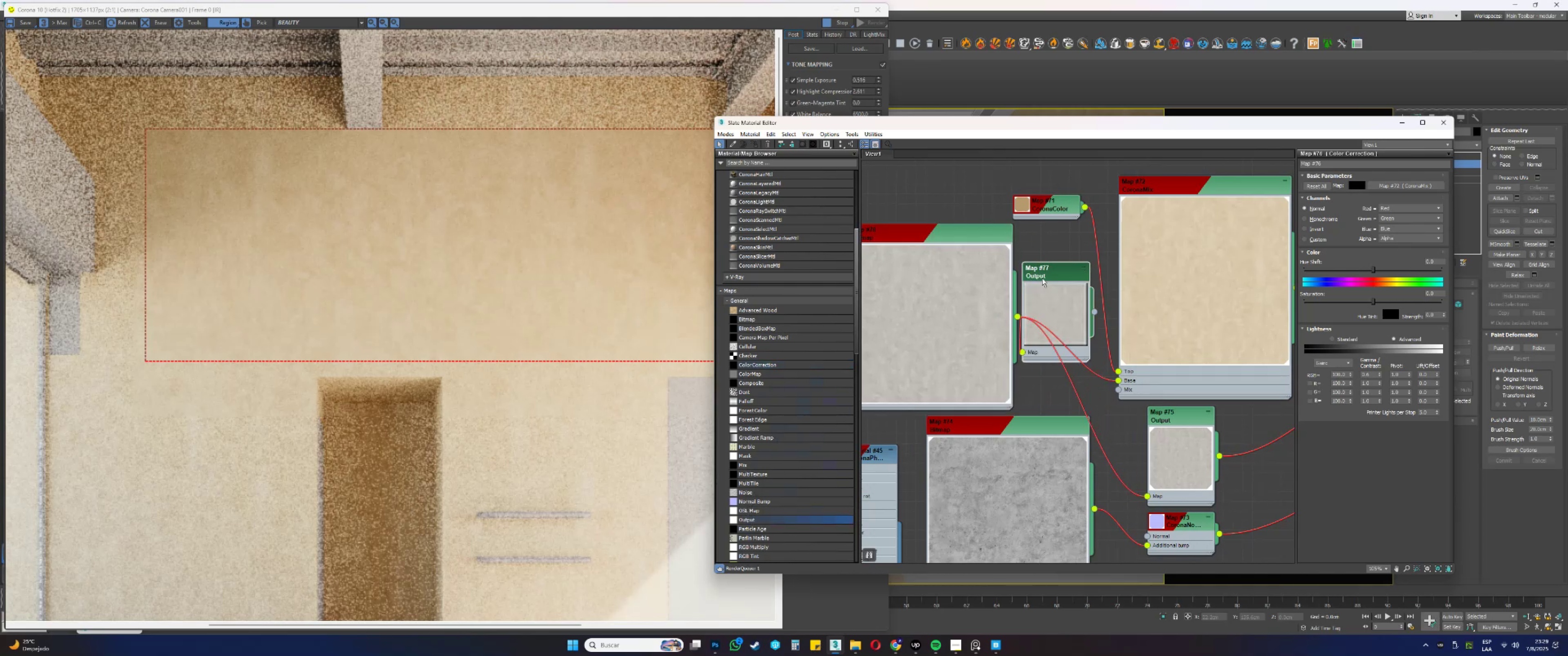 
triple_click([1045, 277])
 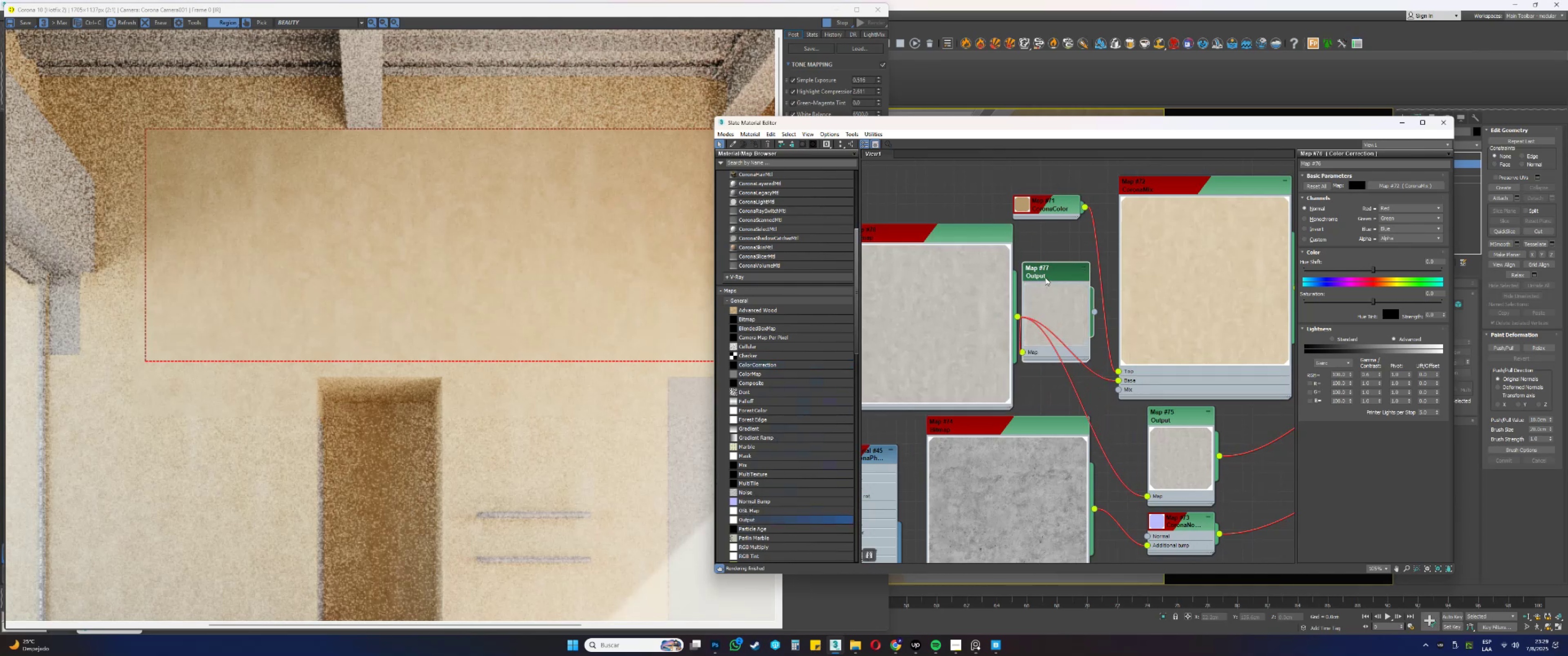 
scroll: coordinate [1039, 279], scroll_direction: up, amount: 14.0
 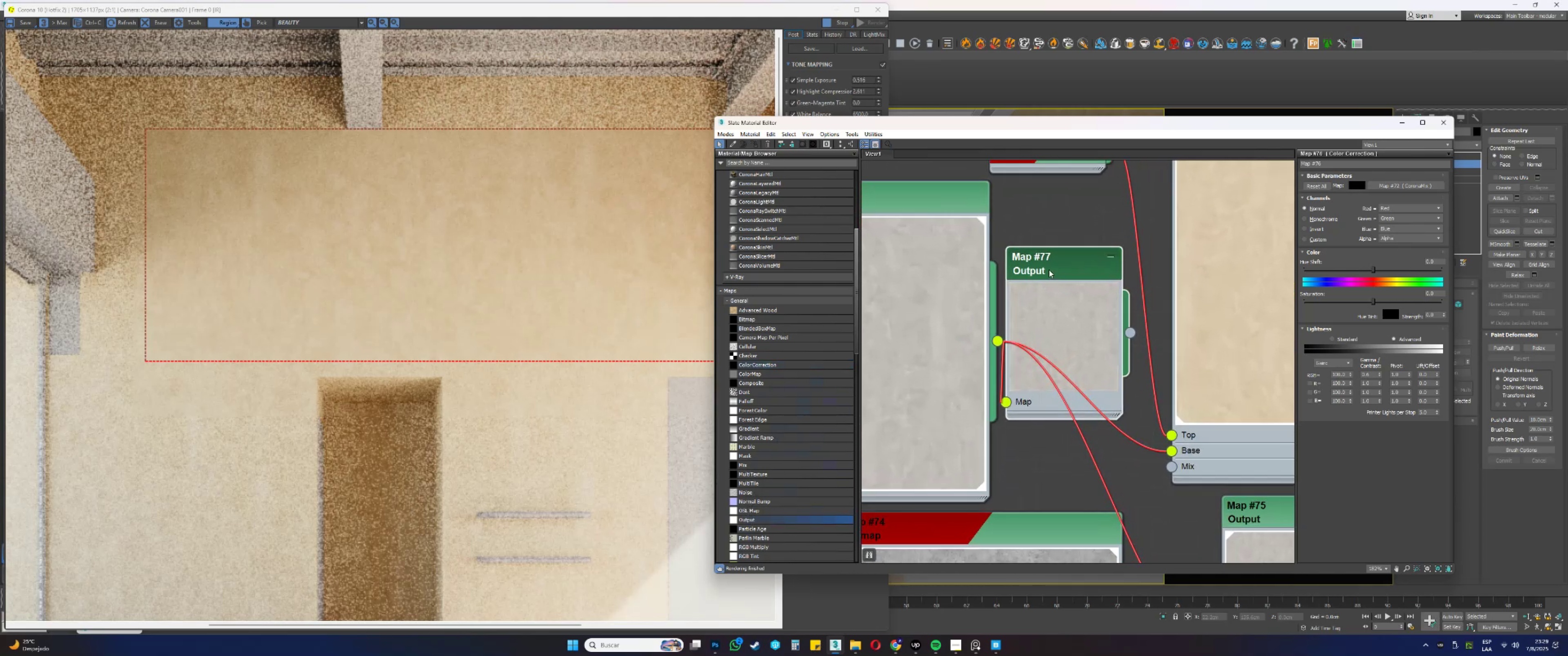 
double_click([1049, 270])
 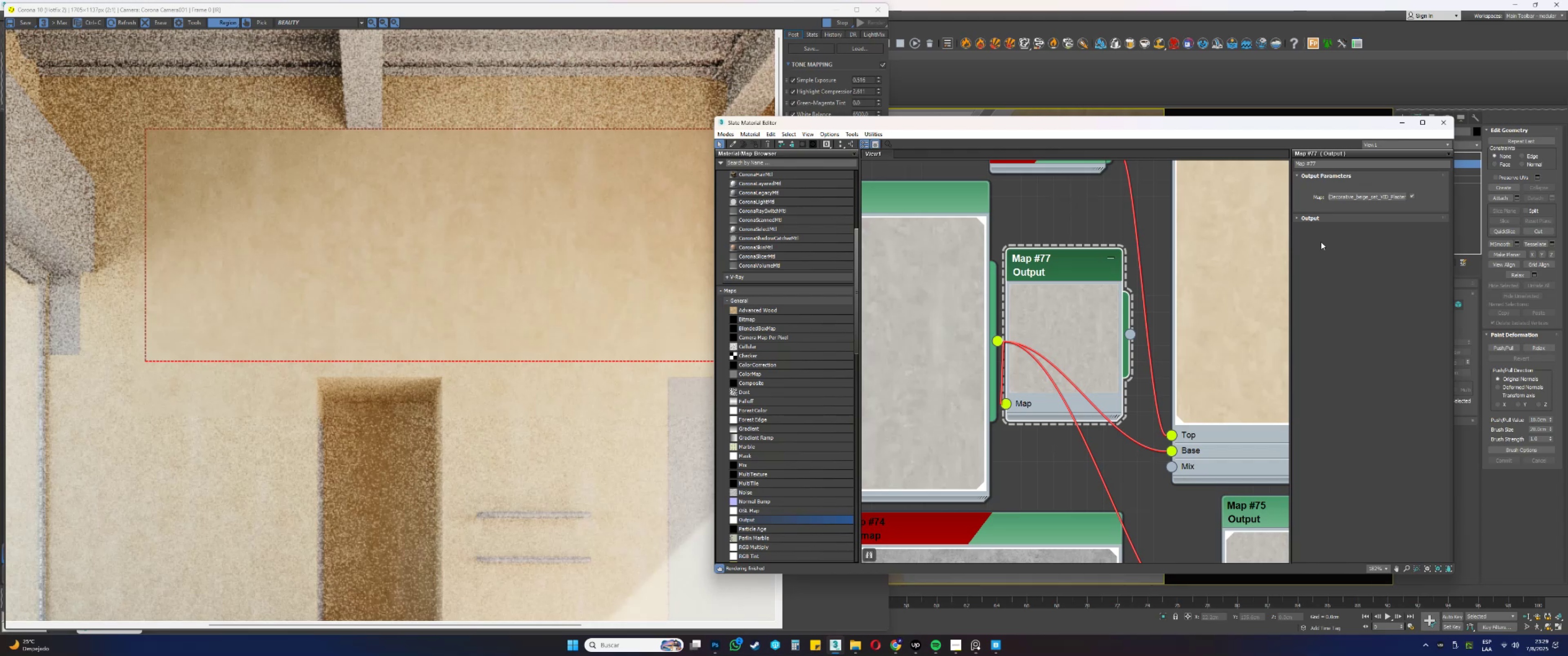 
left_click([1306, 216])
 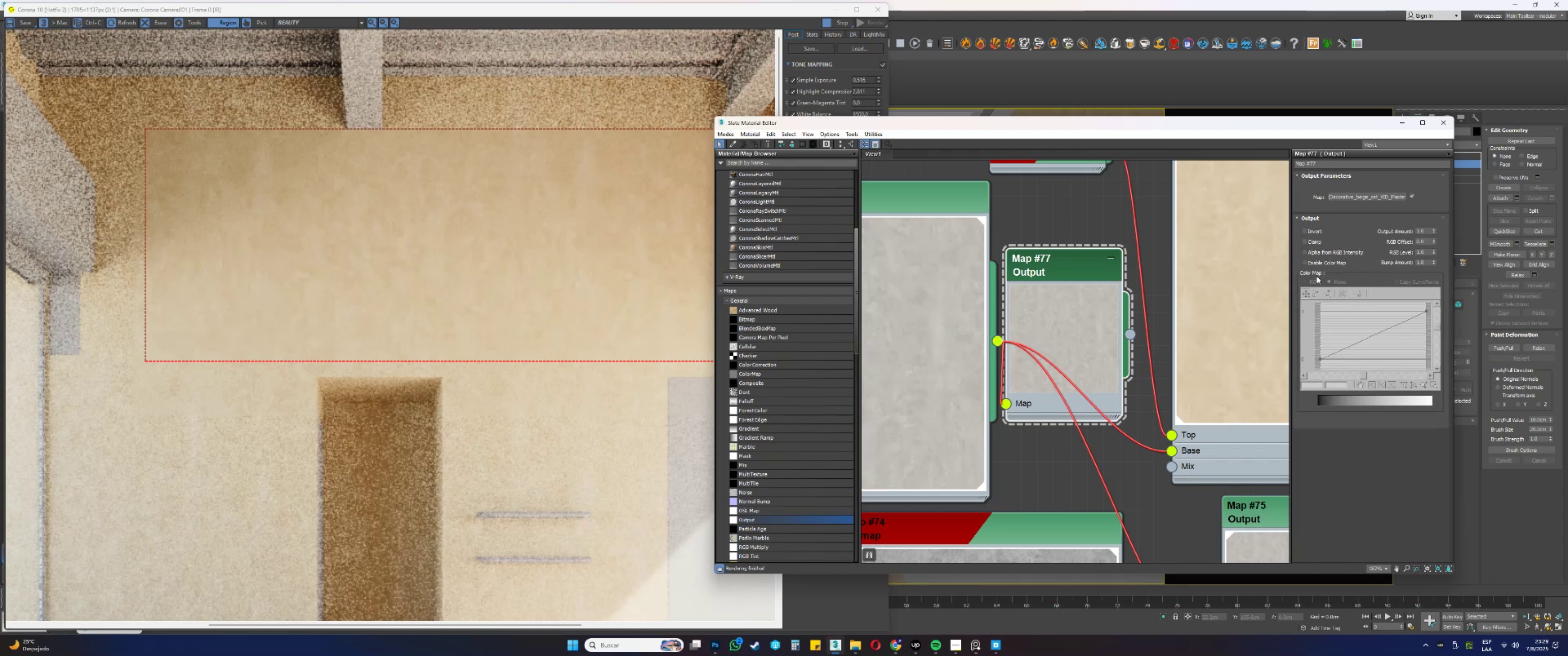 
left_click([1311, 263])
 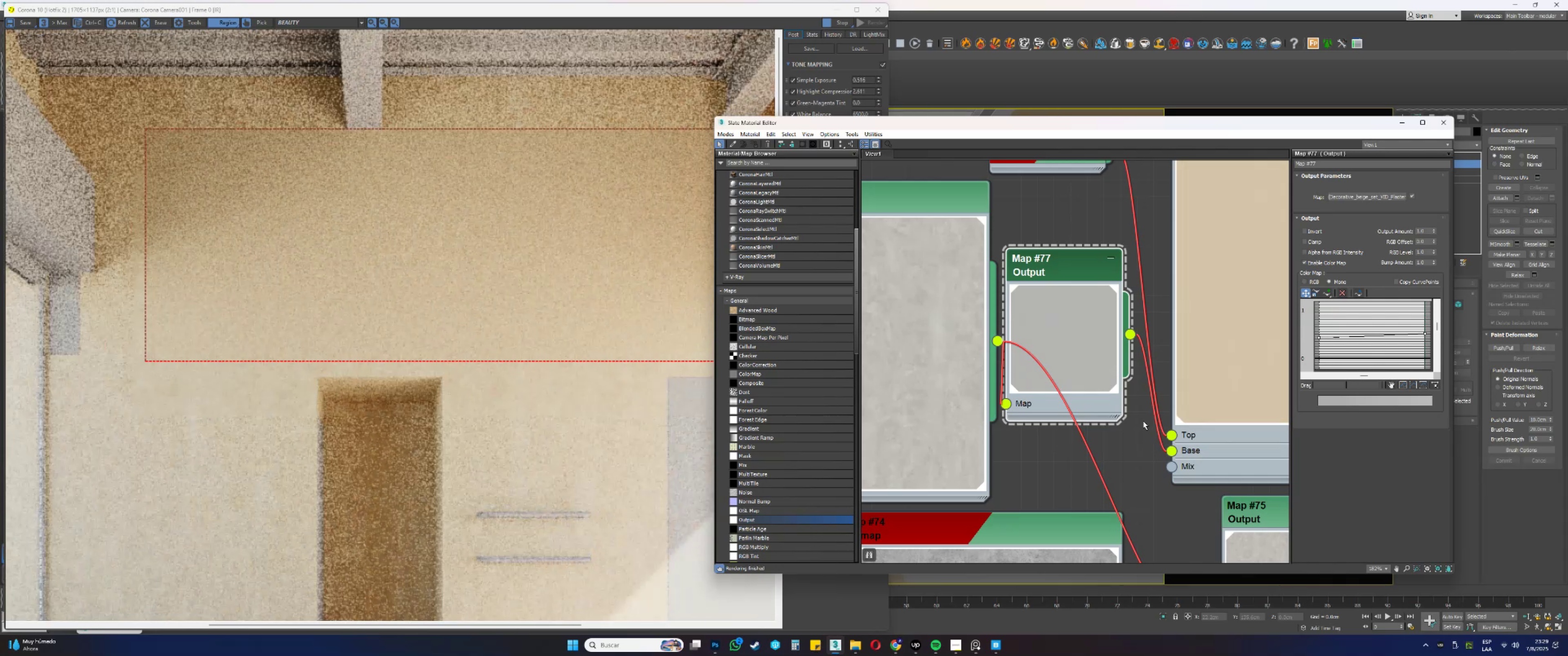 
wait(27.62)
 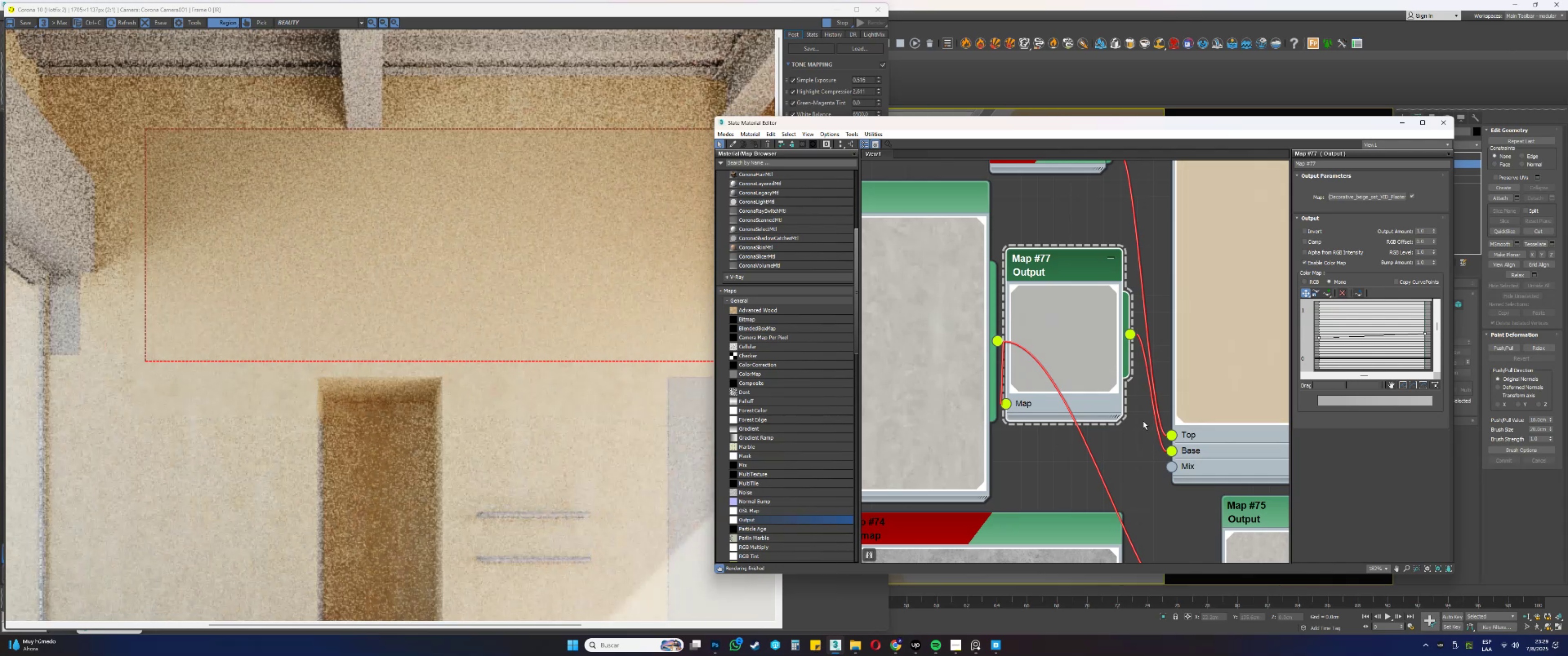 
left_click([1323, 346])
 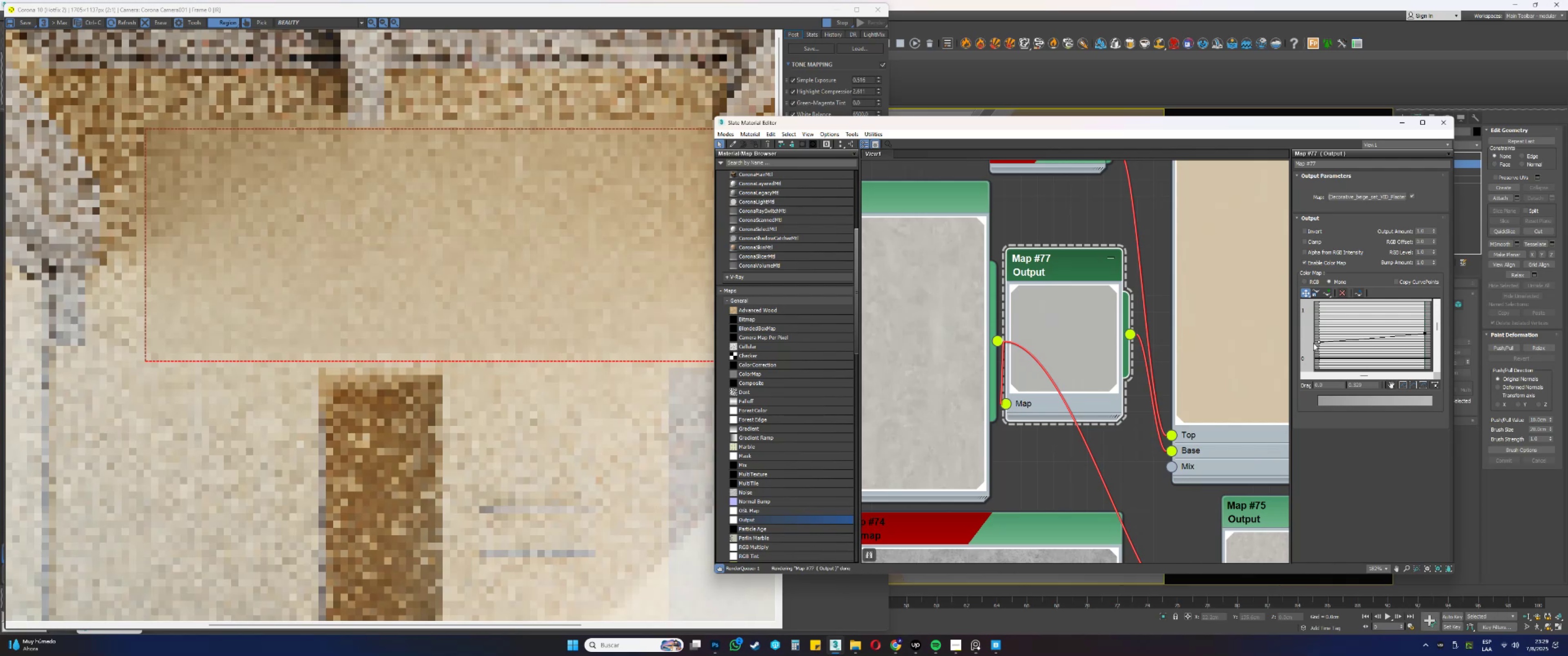 
wait(8.49)
 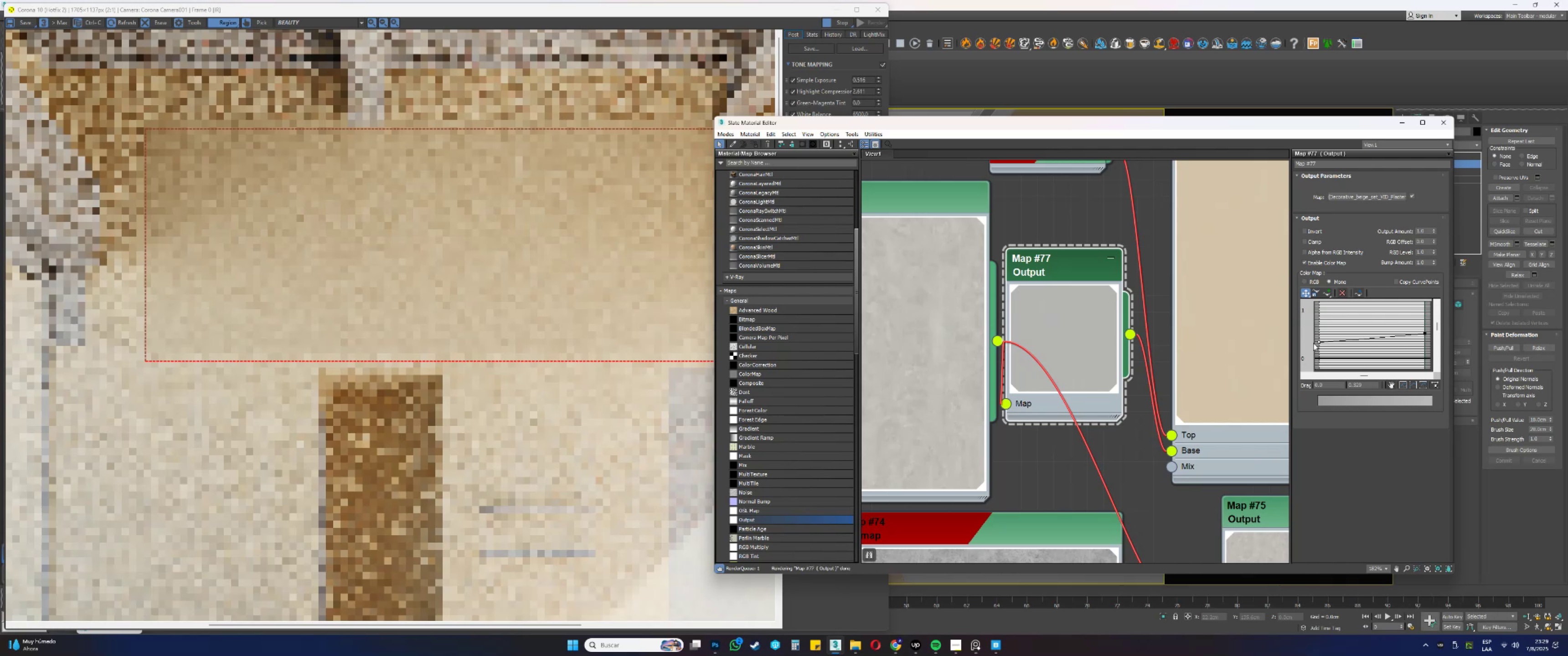 
scroll: coordinate [429, 262], scroll_direction: down, amount: 1.0
 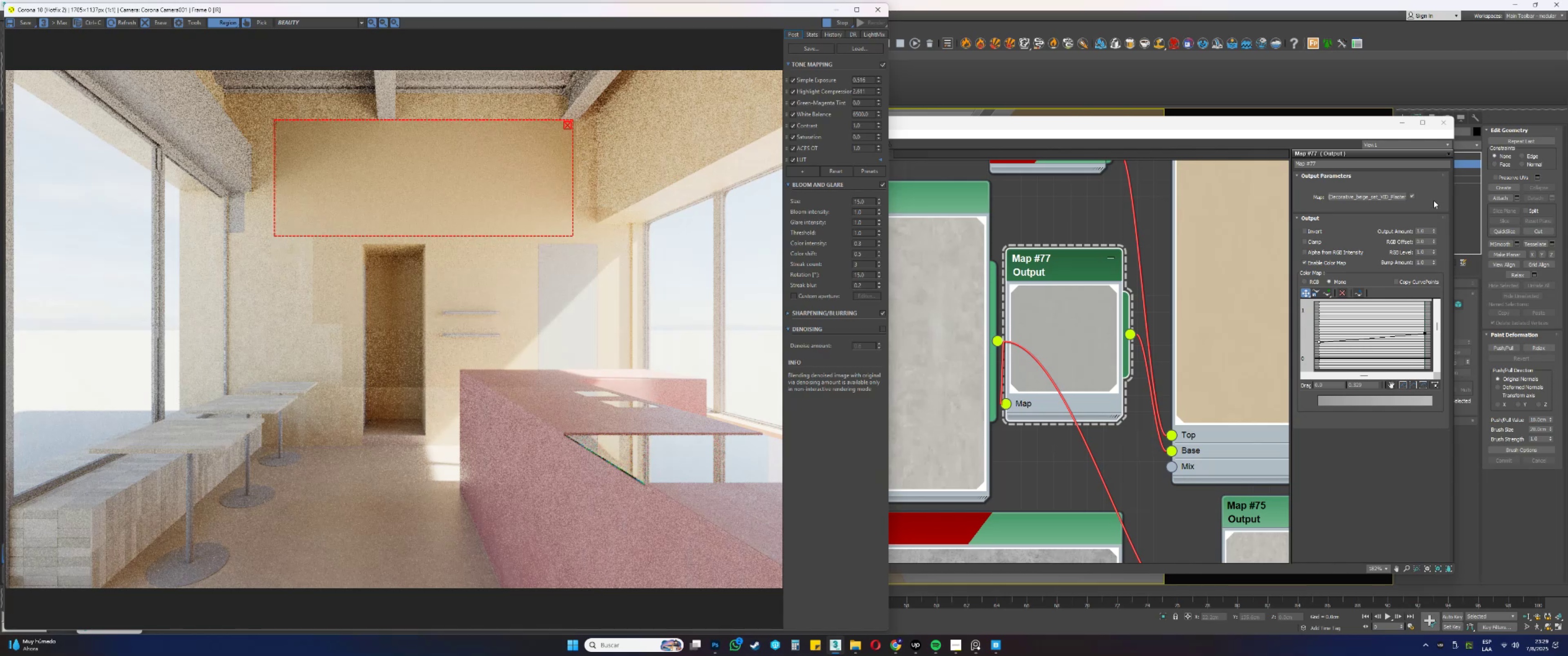 
wait(18.37)
 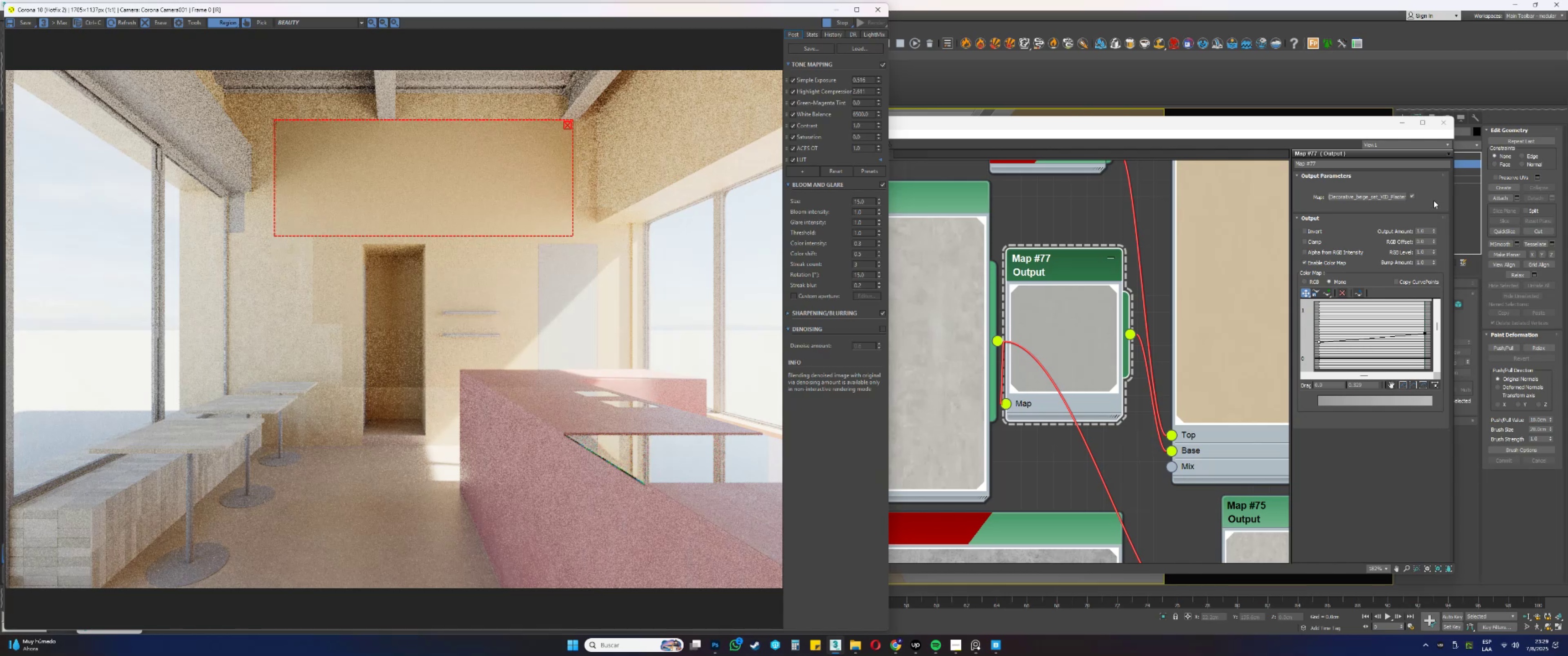 
left_click([1325, 333])
 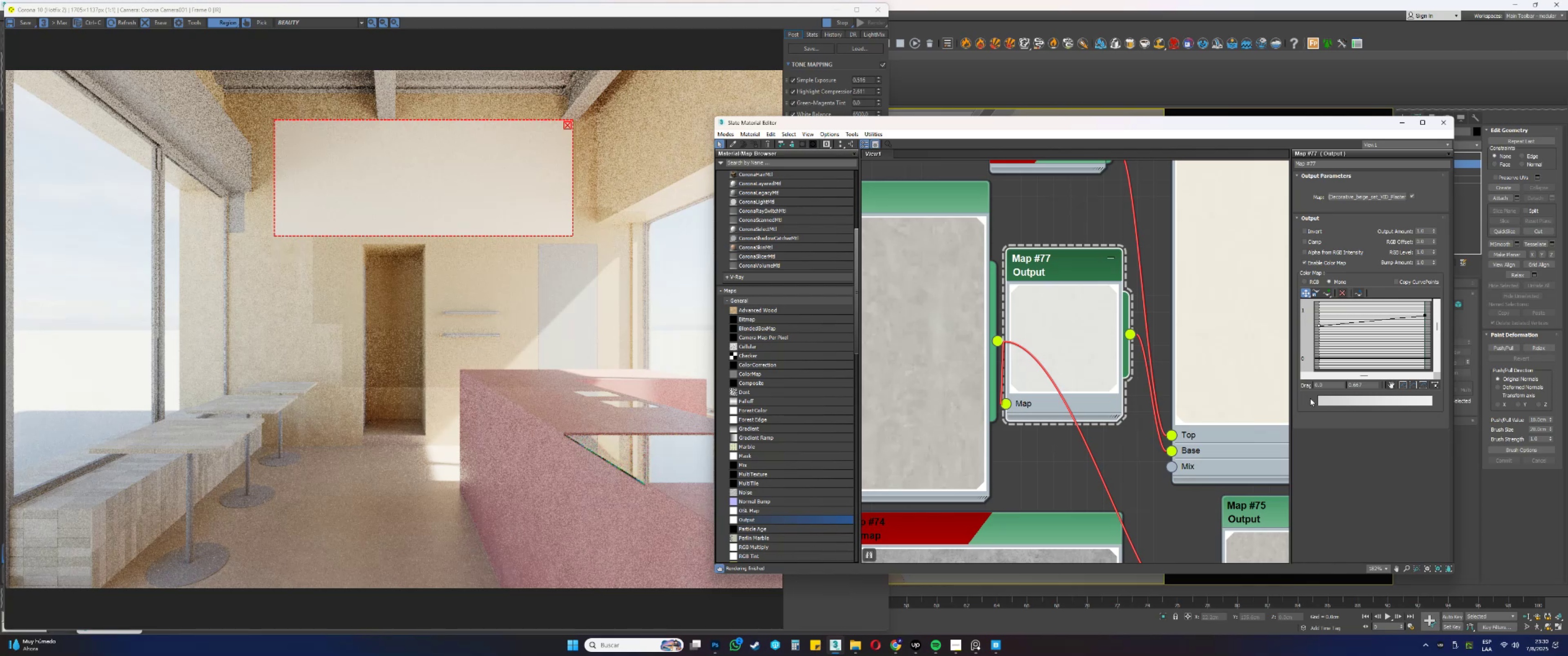 
wait(24.08)
 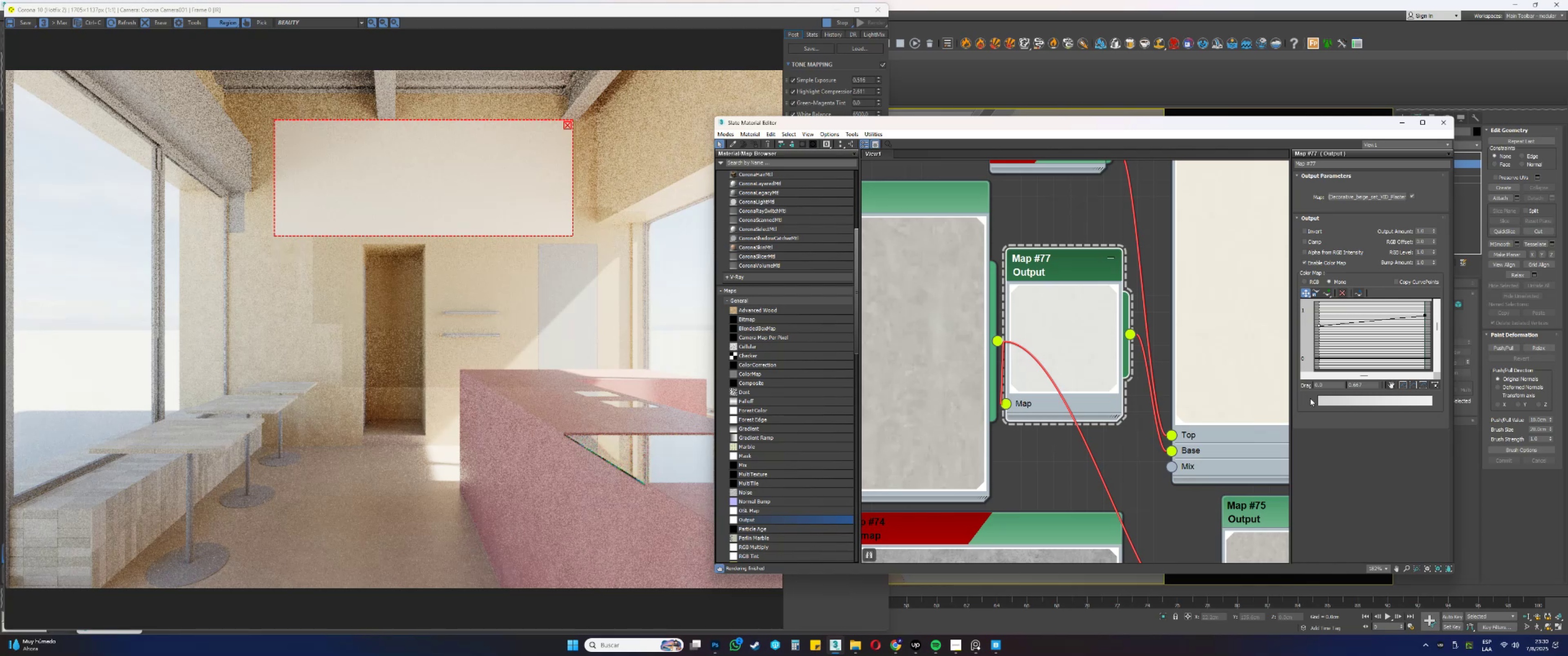 
scroll: coordinate [1049, 371], scroll_direction: down, amount: 13.0
 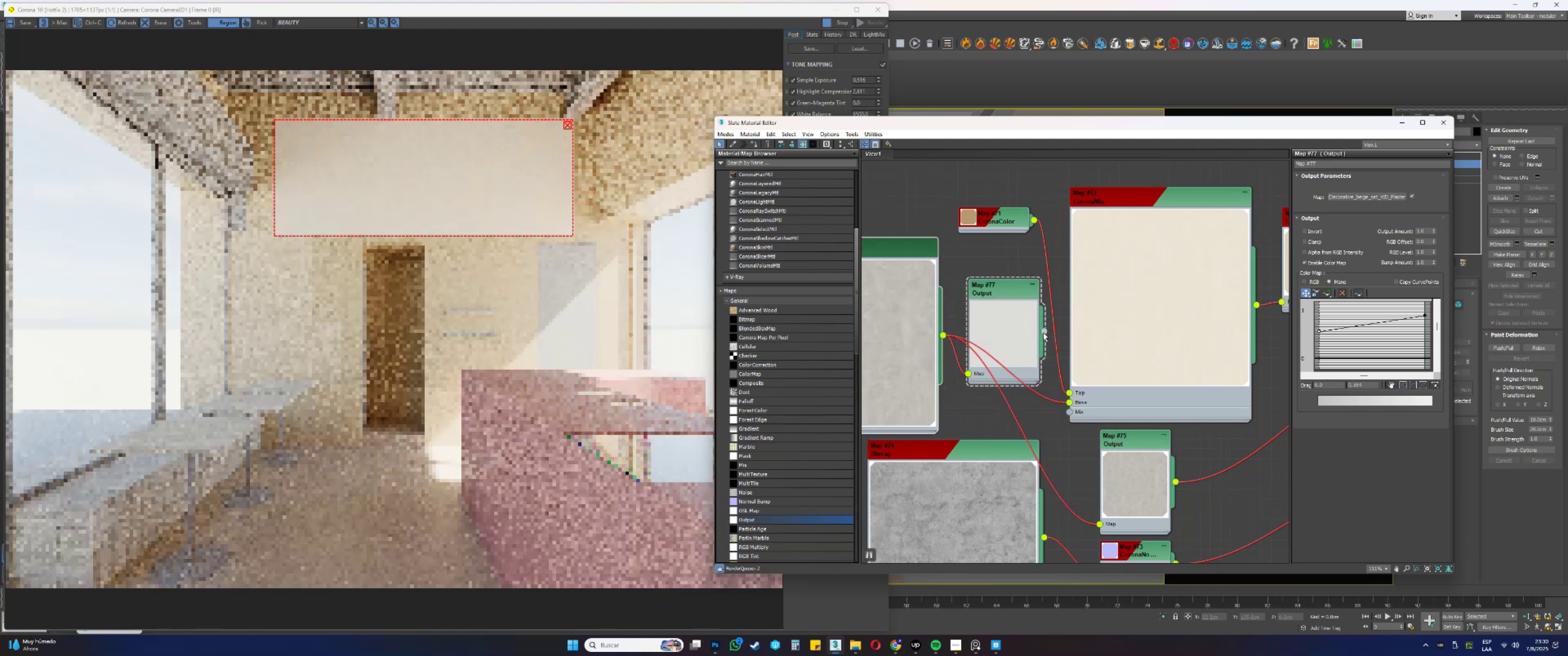 
wait(26.57)
 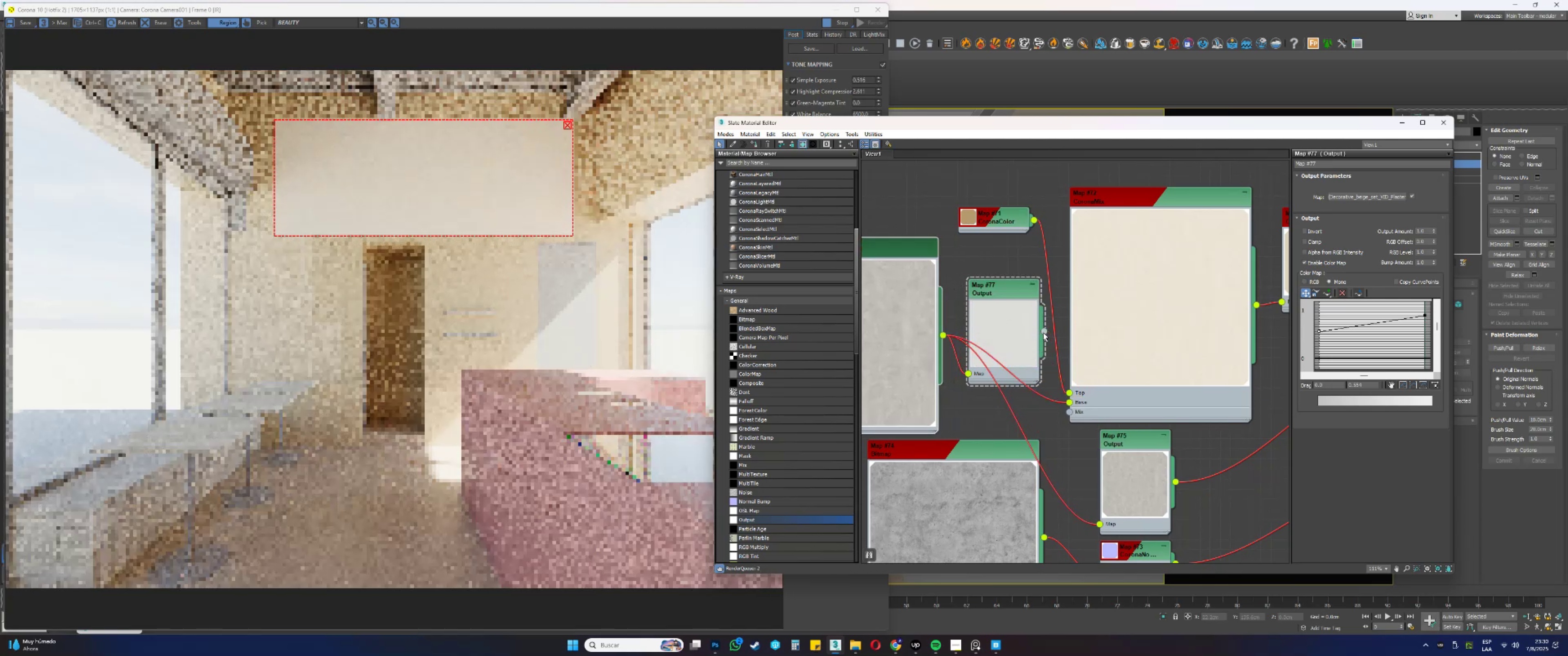 
double_click([1168, 221])
 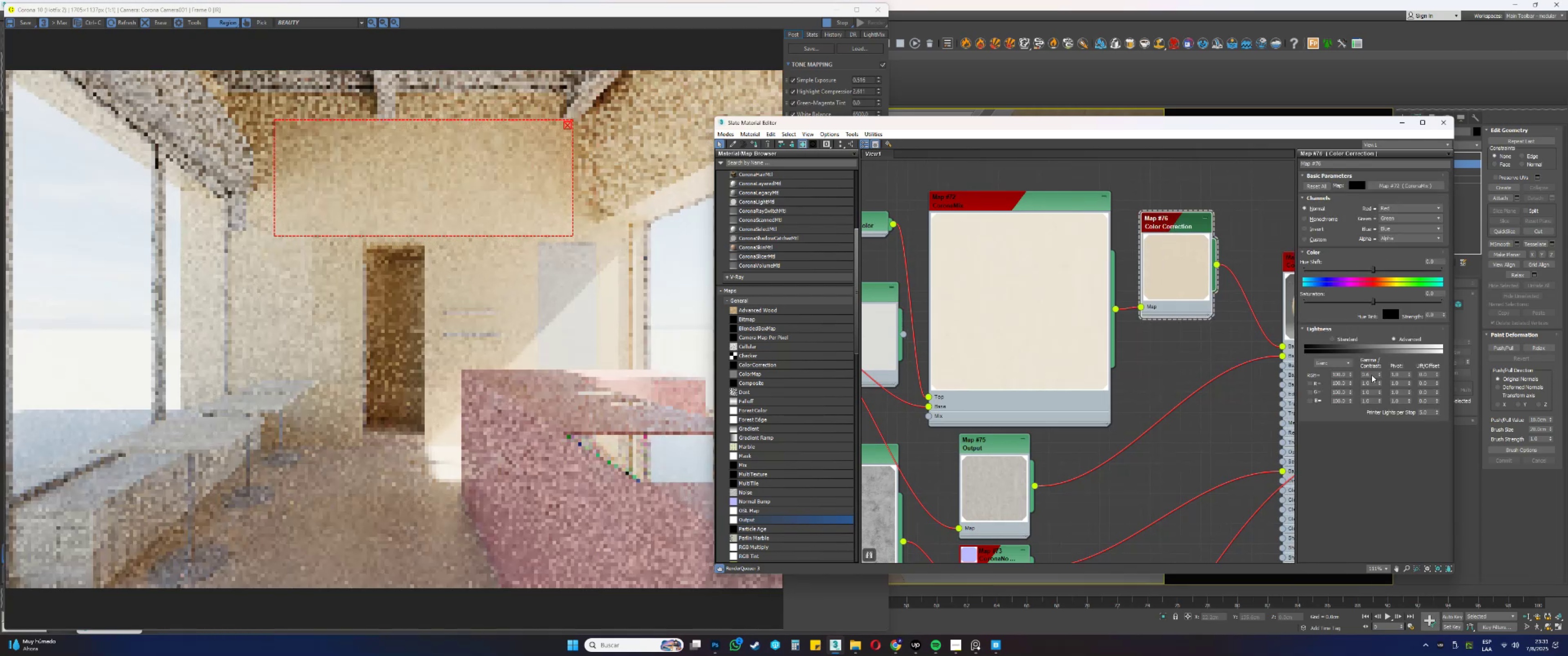 
wait(6.39)
 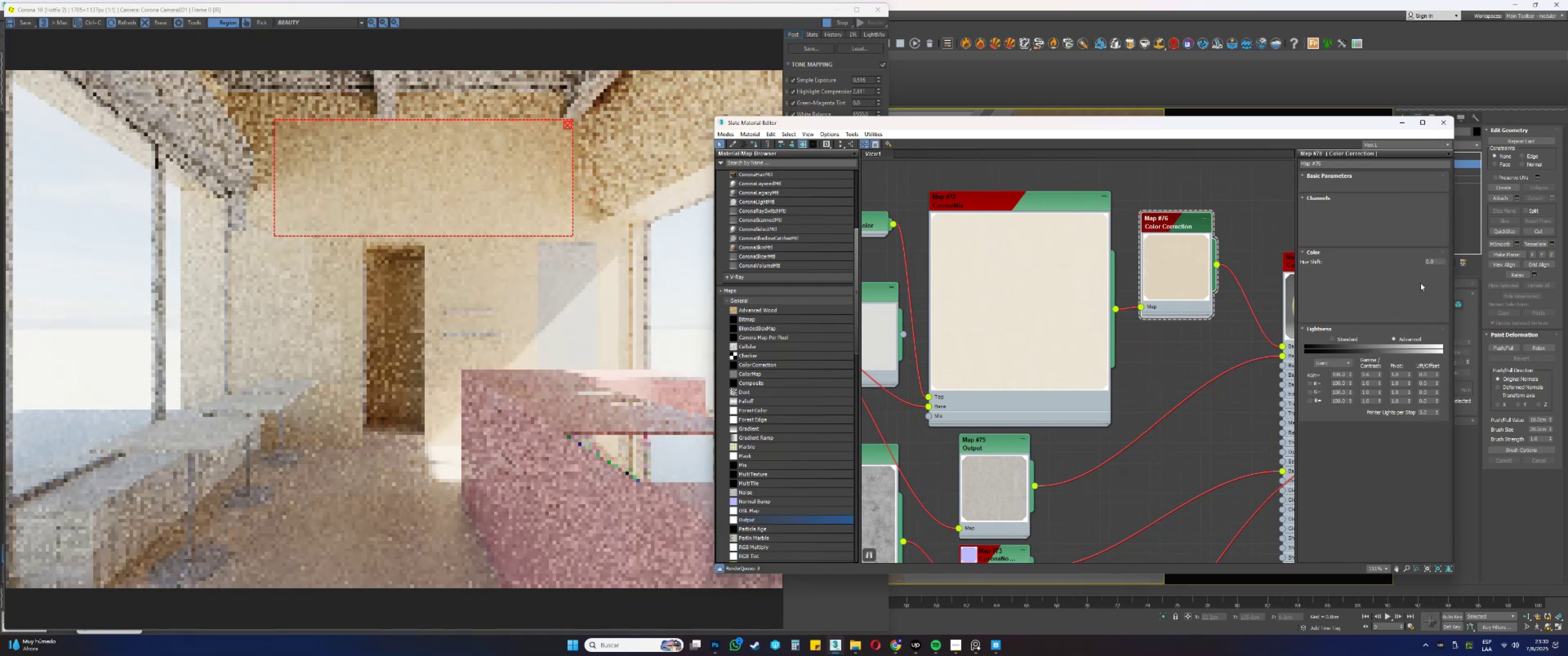 
double_click([1372, 375])
 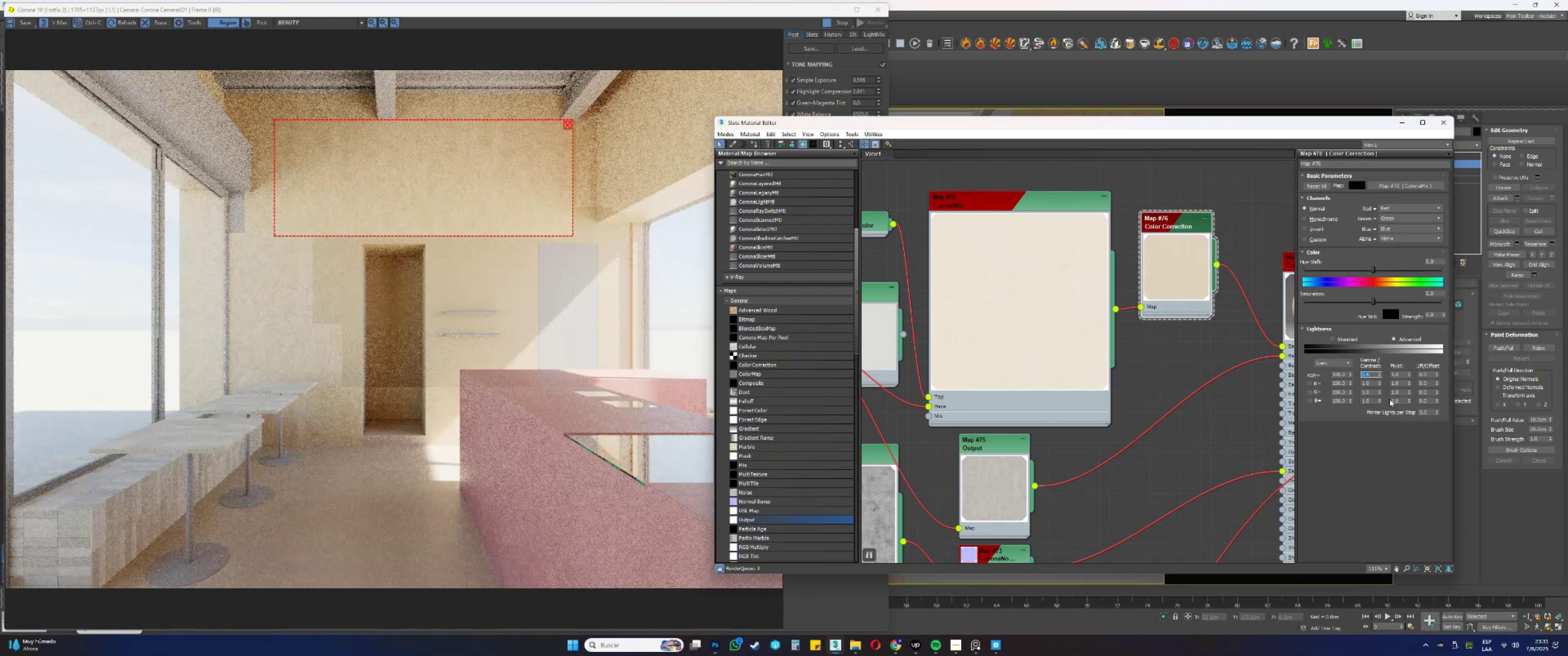 
key(NumpadDecimal)
 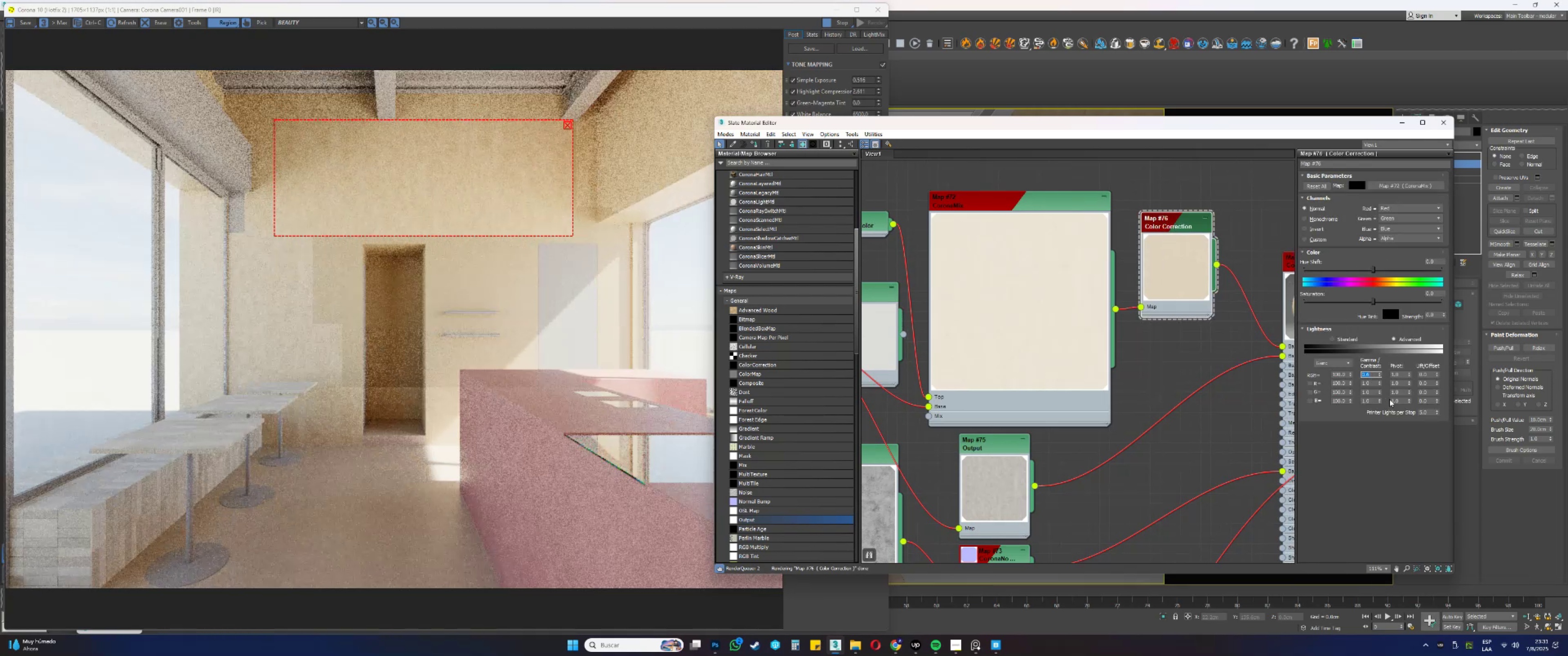 
key(Numpad9)
 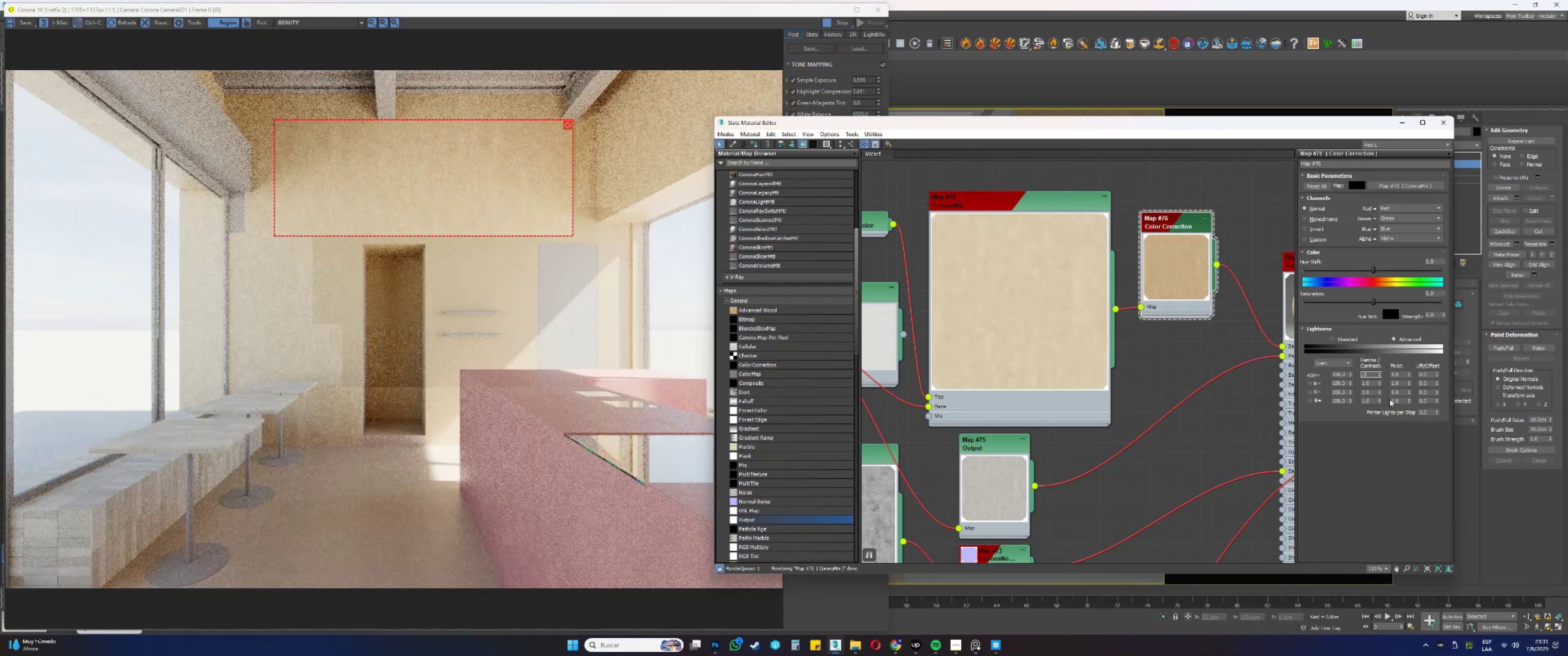 
hold_key(key=NumpadEnter, duration=0.44)
 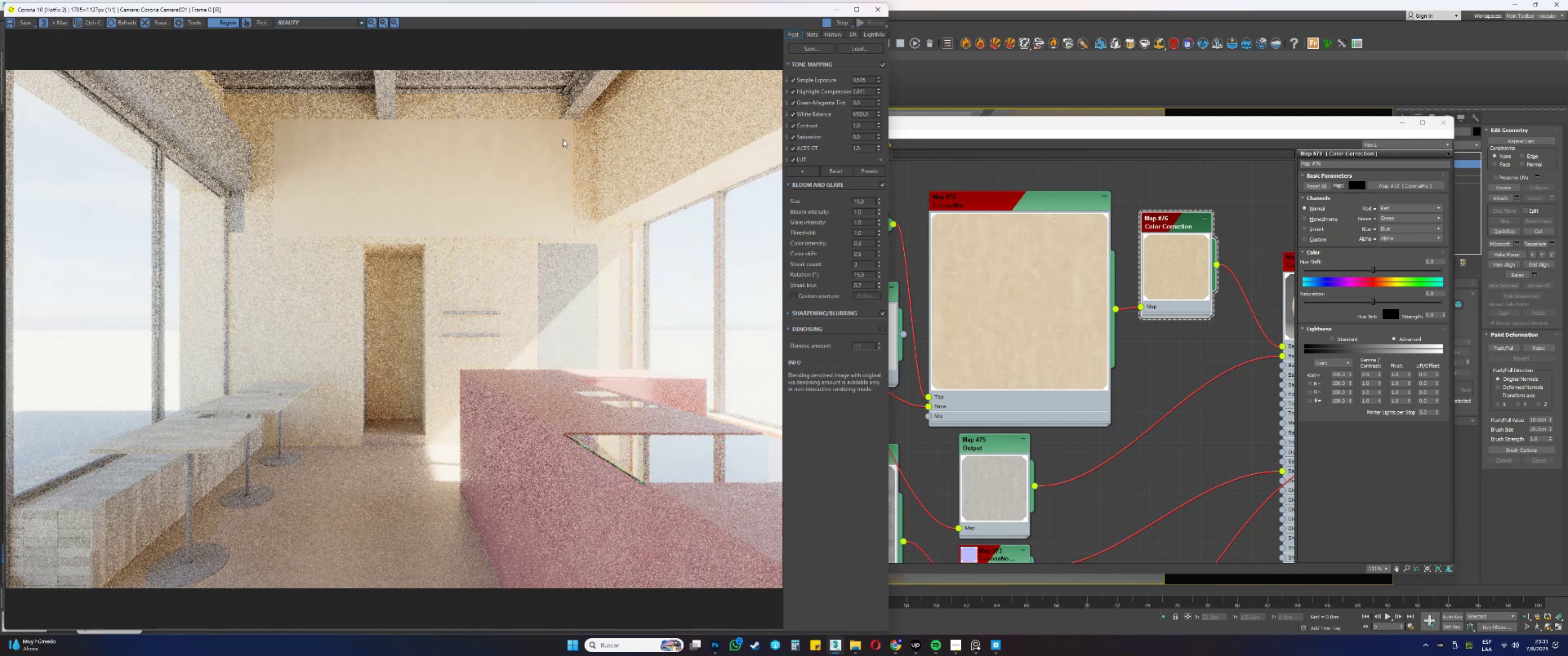 
wait(39.97)
 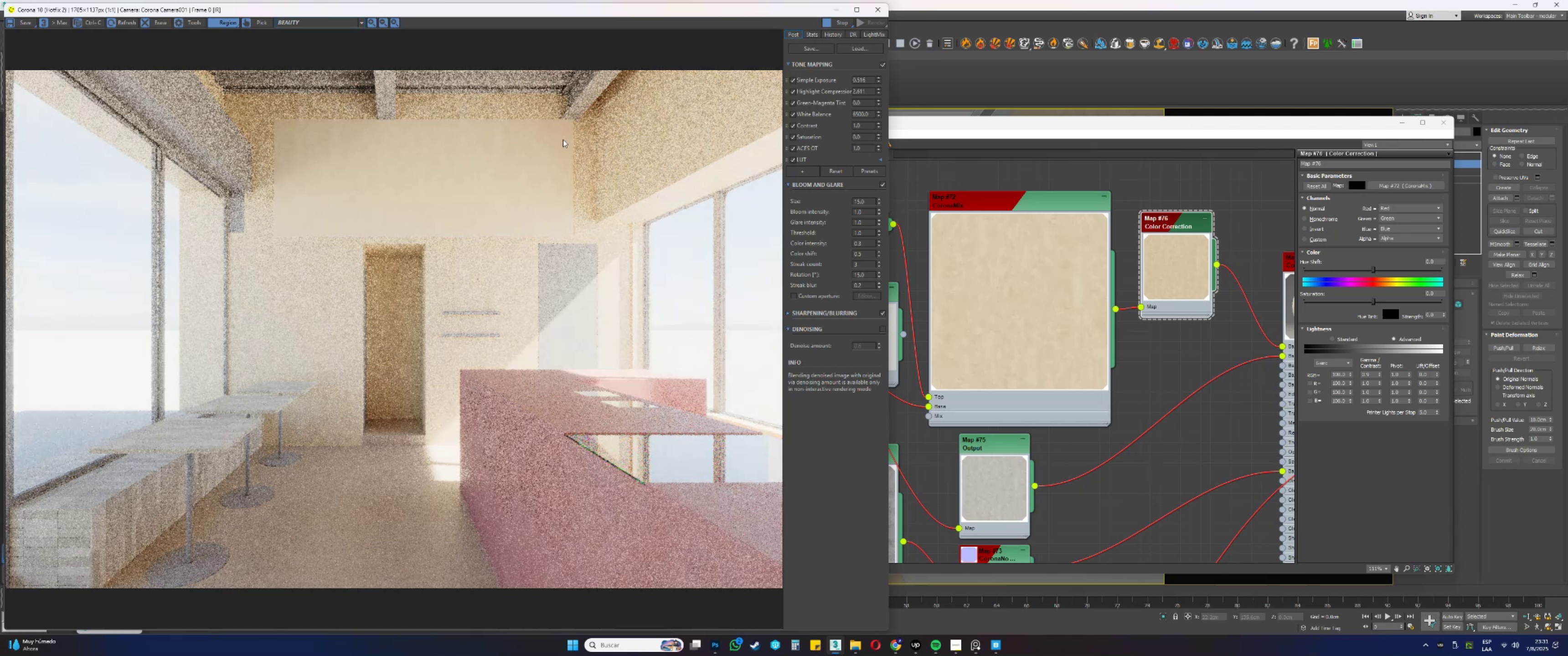 
mouse_move([981, 642])
 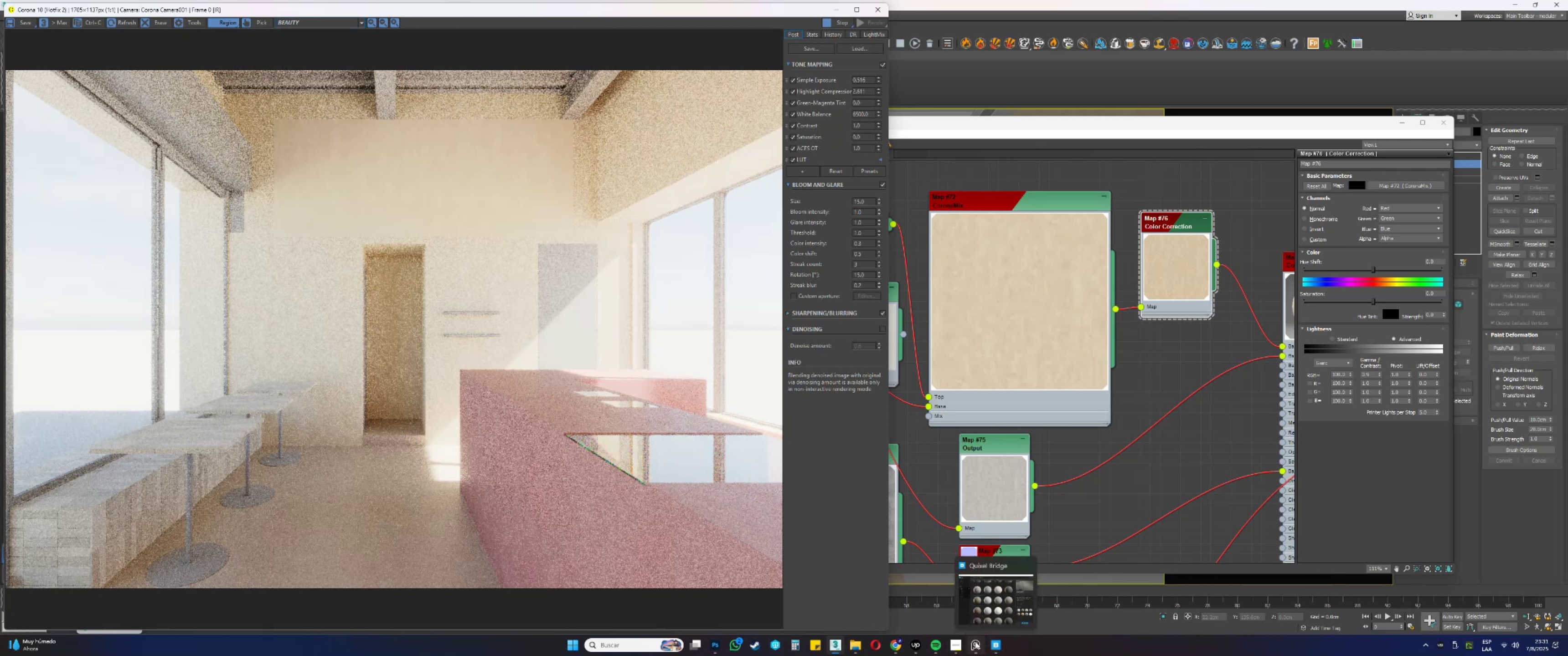 
left_click([975, 641])
 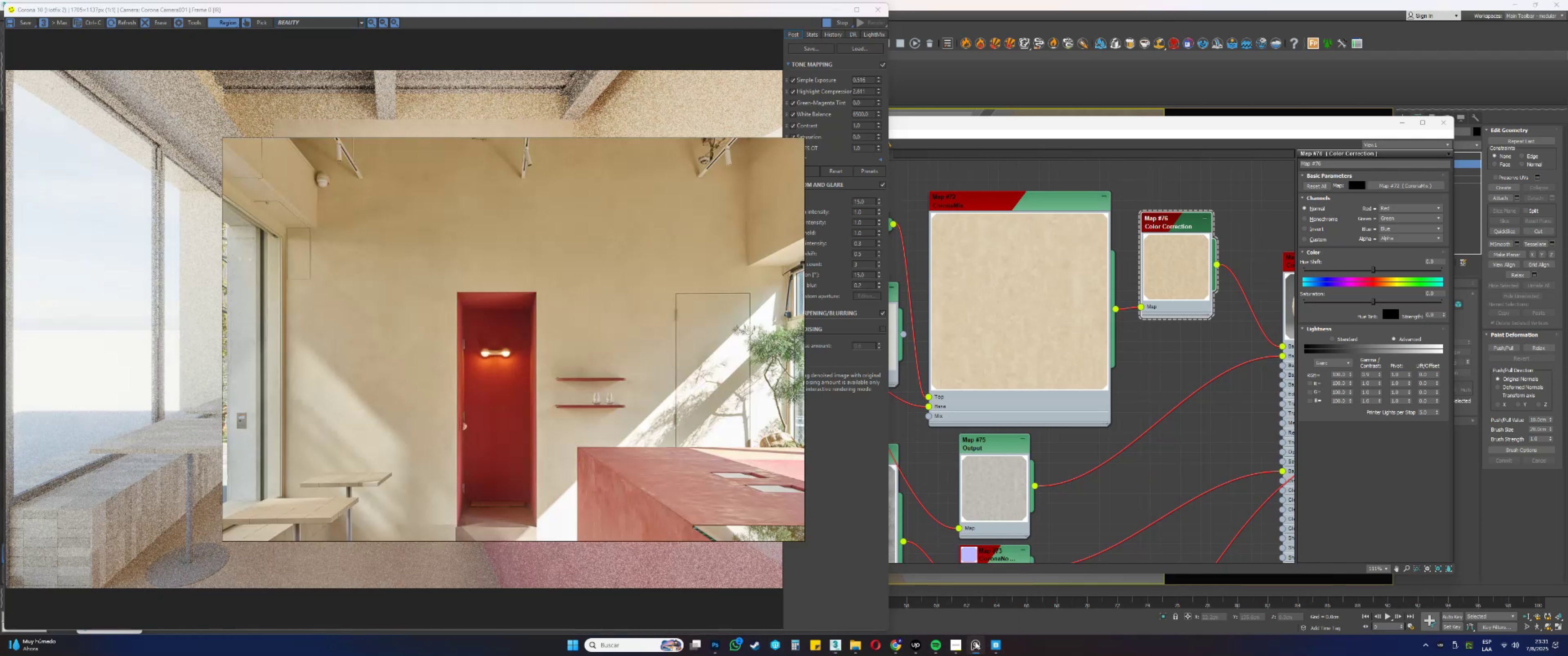 
left_click([975, 641])
 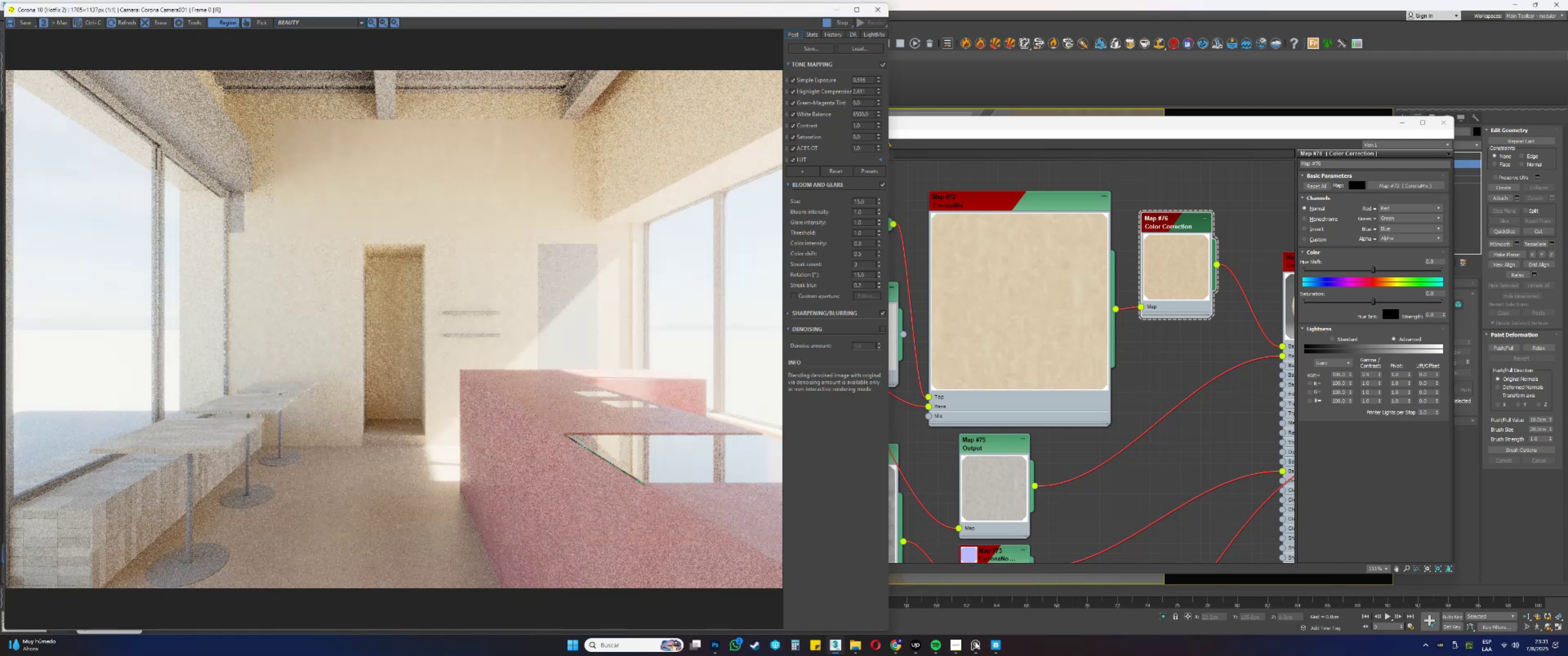 
left_click([975, 641])
 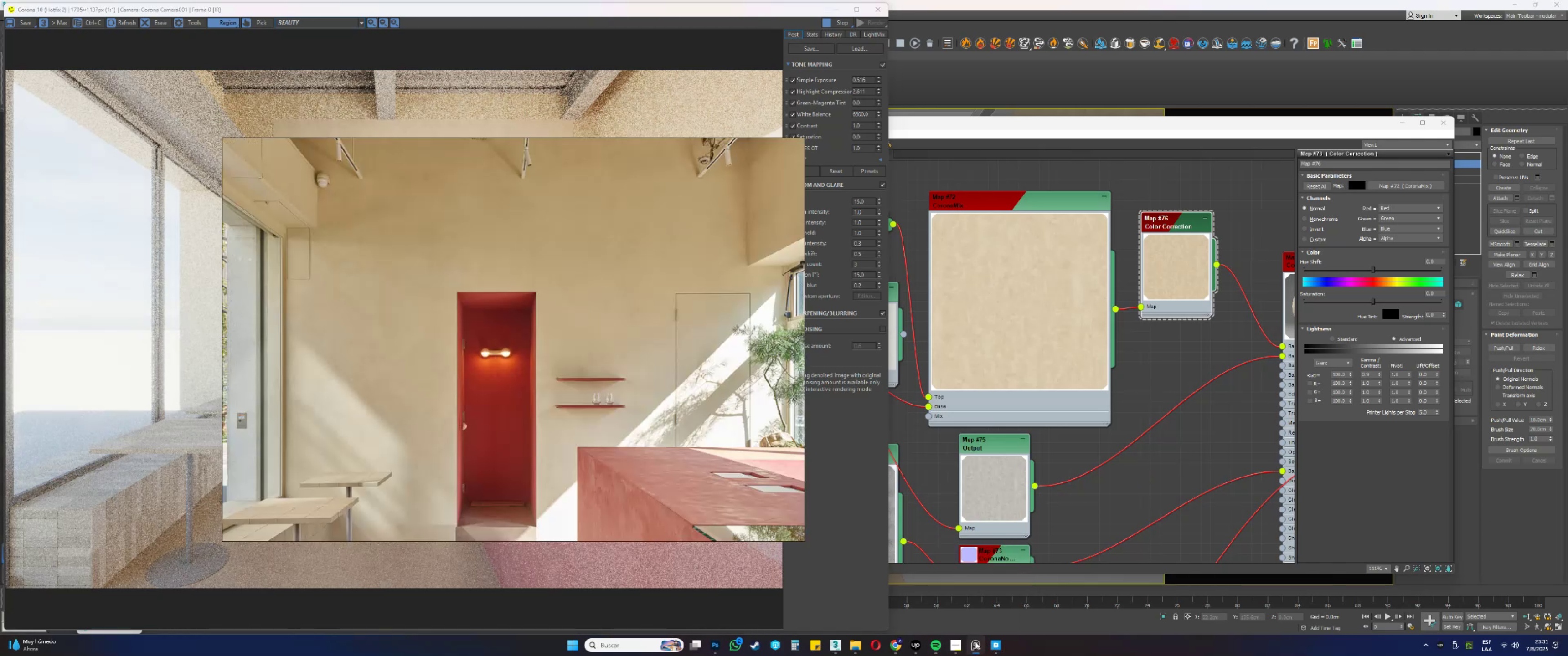 
left_click([975, 641])
 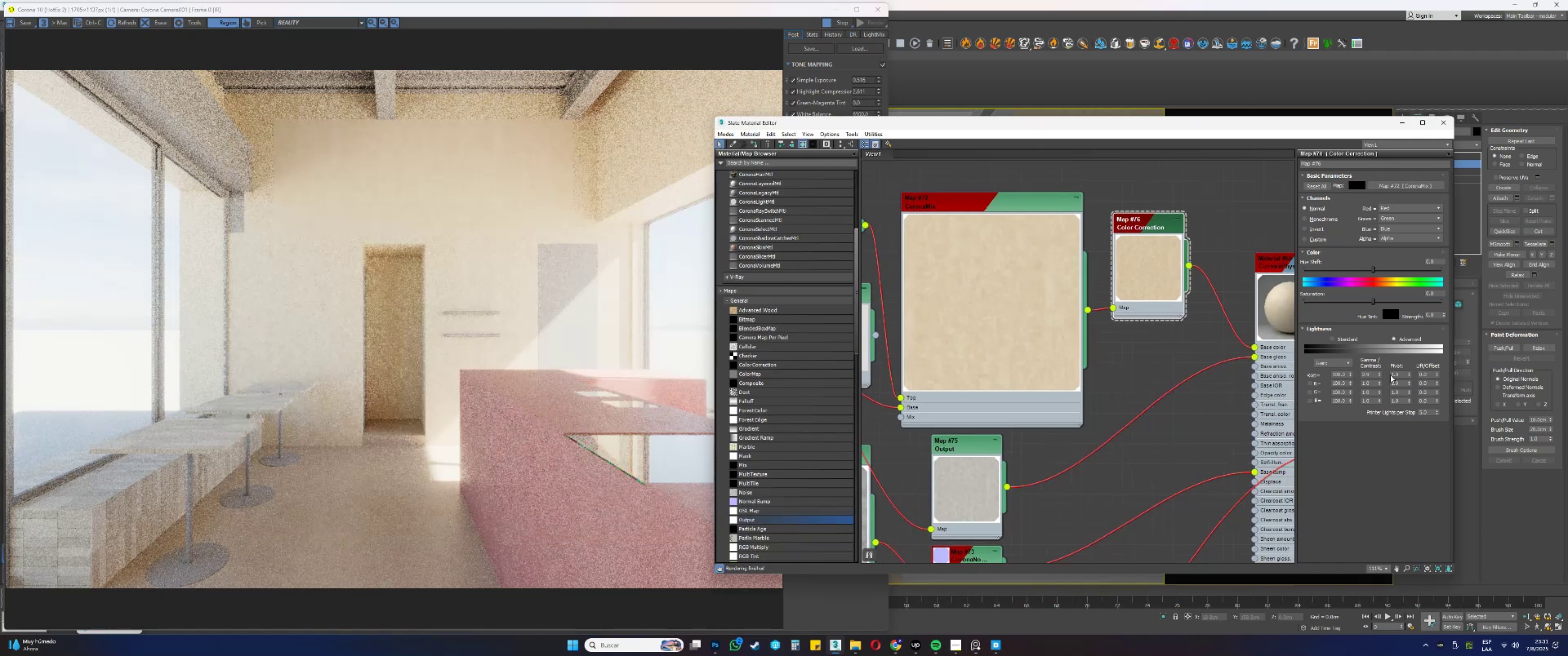 
double_click([1372, 375])
 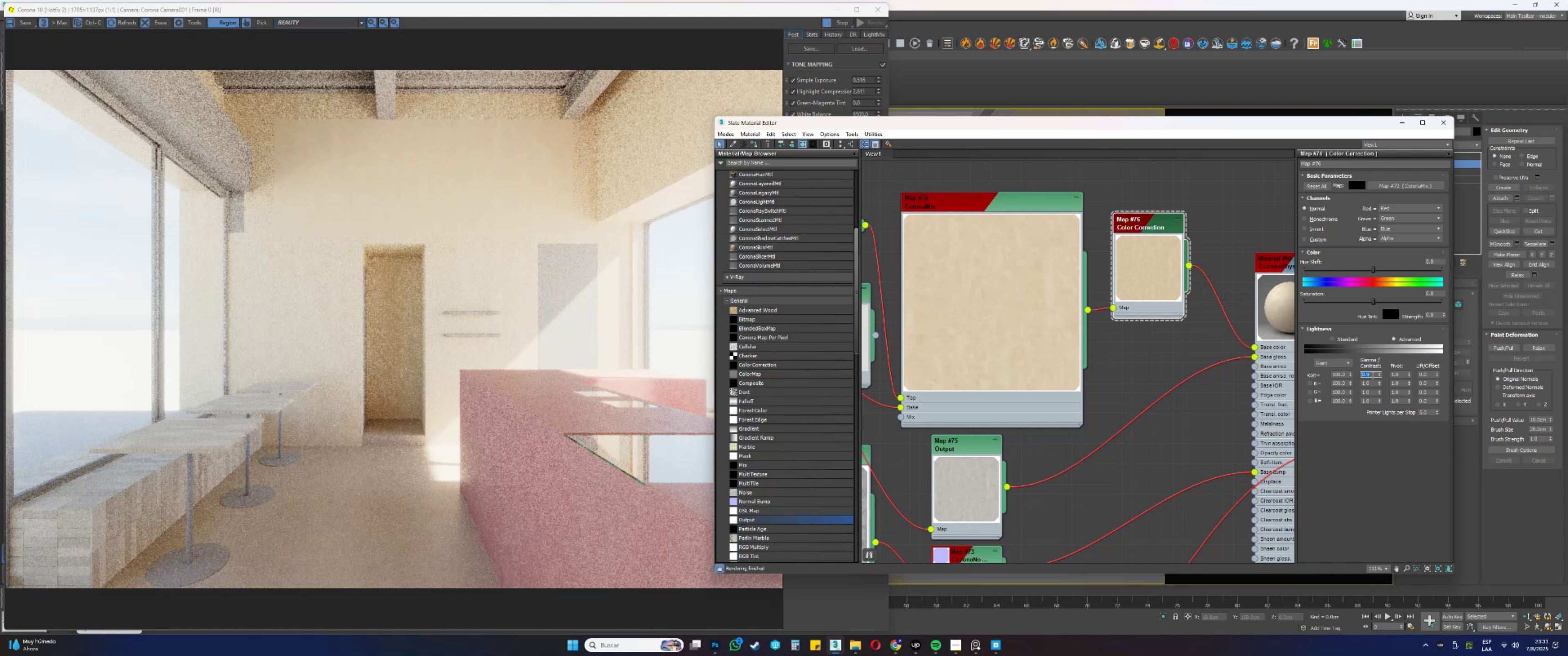 
key(NumpadDecimal)
 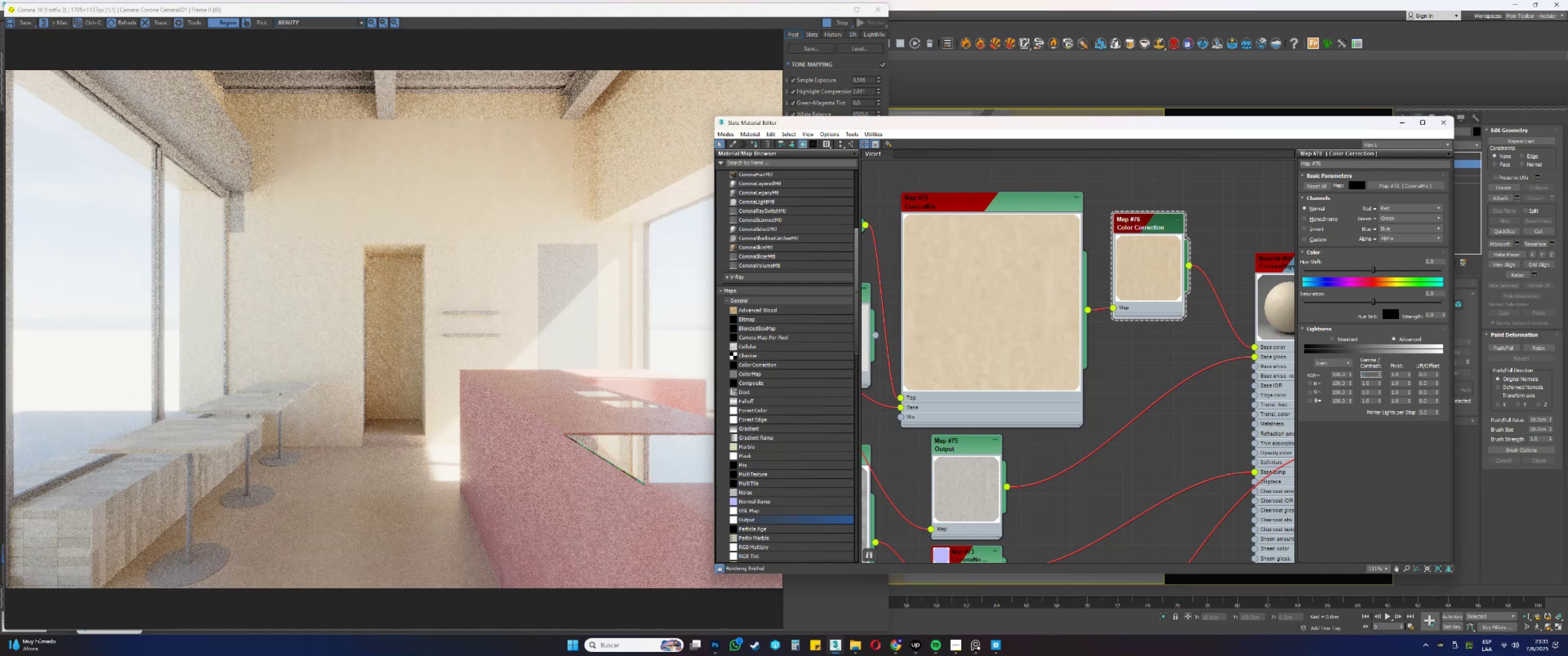 
key(Numpad8)
 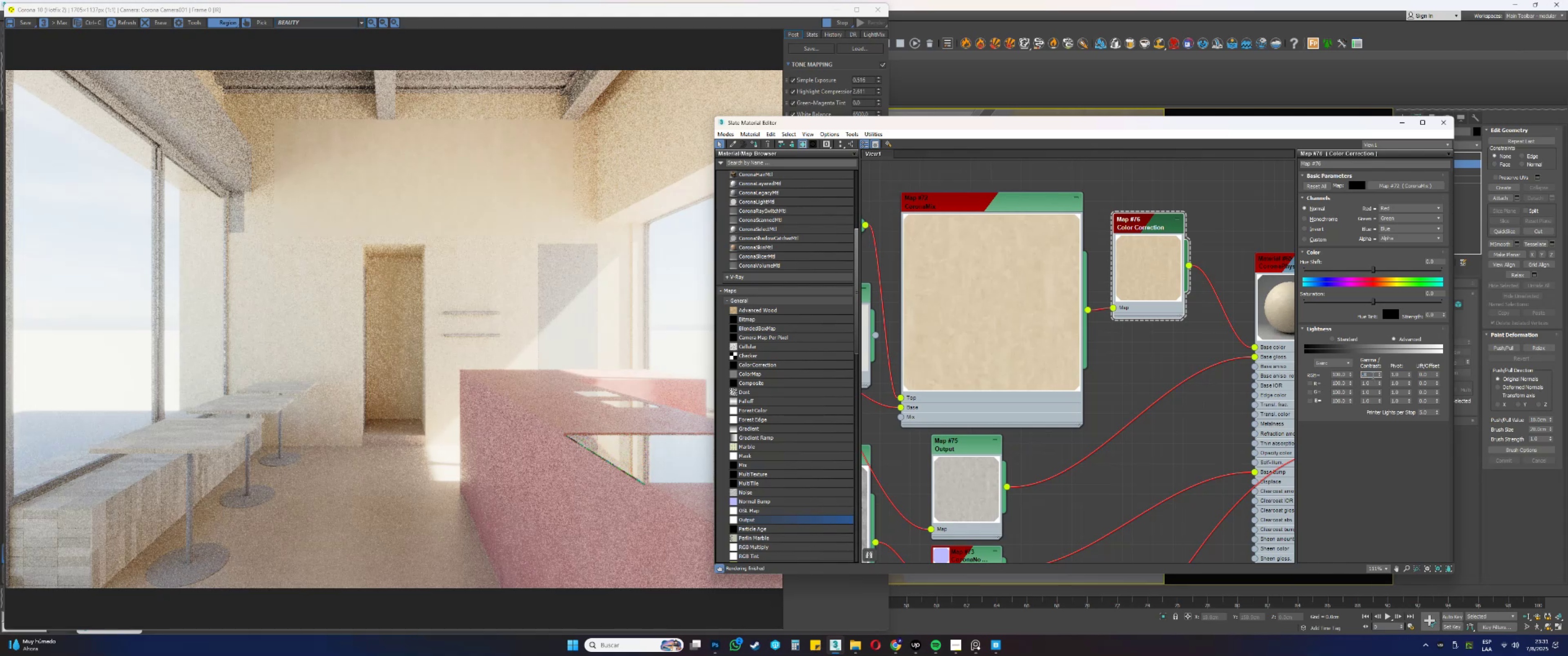 
hold_key(key=NumpadEnter, duration=0.32)
 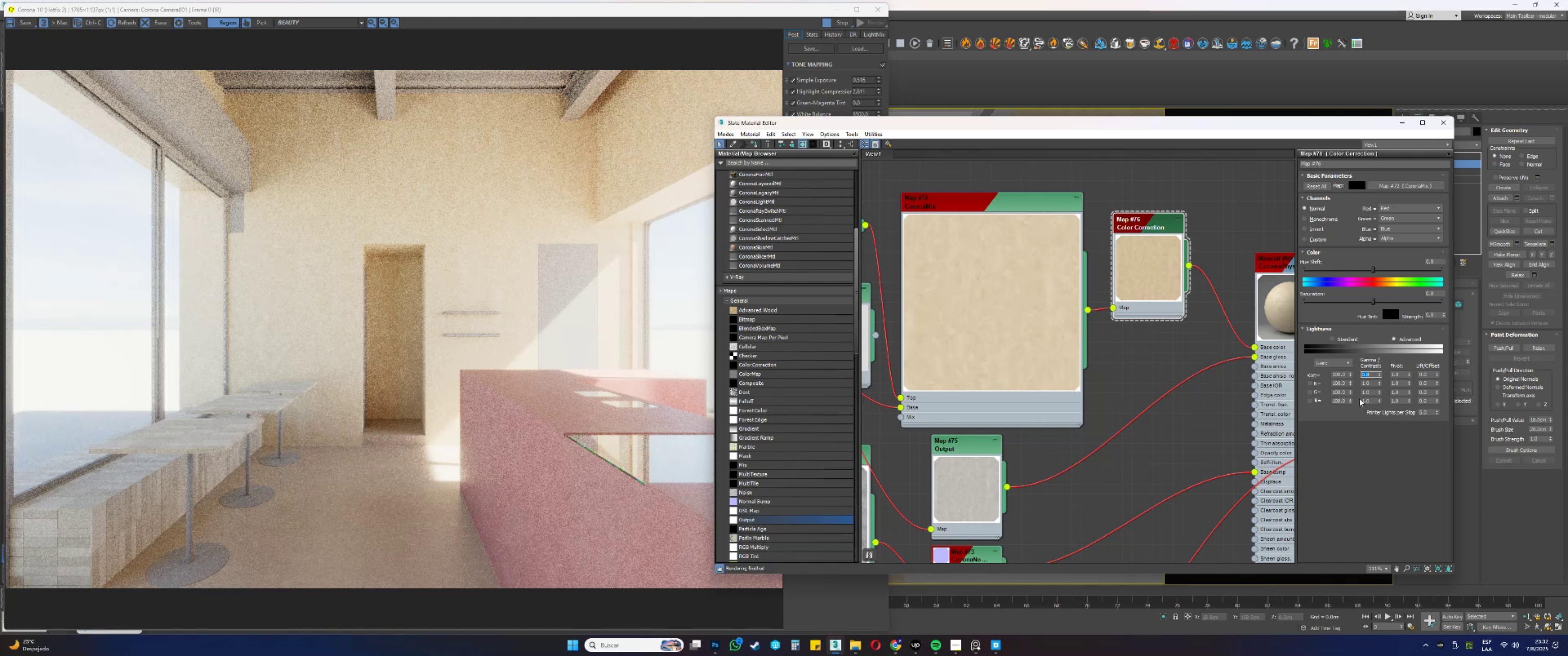 
wait(31.65)
 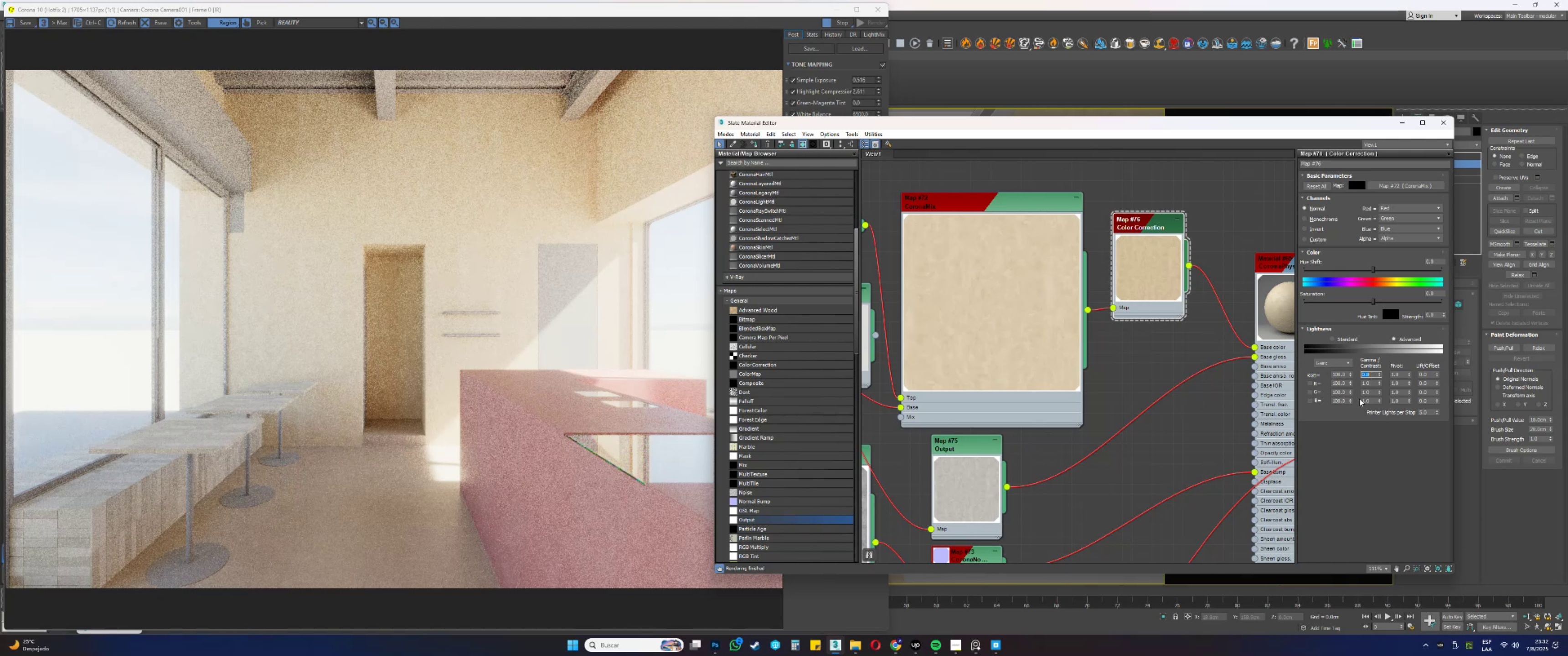 
scroll: coordinate [1103, 311], scroll_direction: up, amount: 5.0
 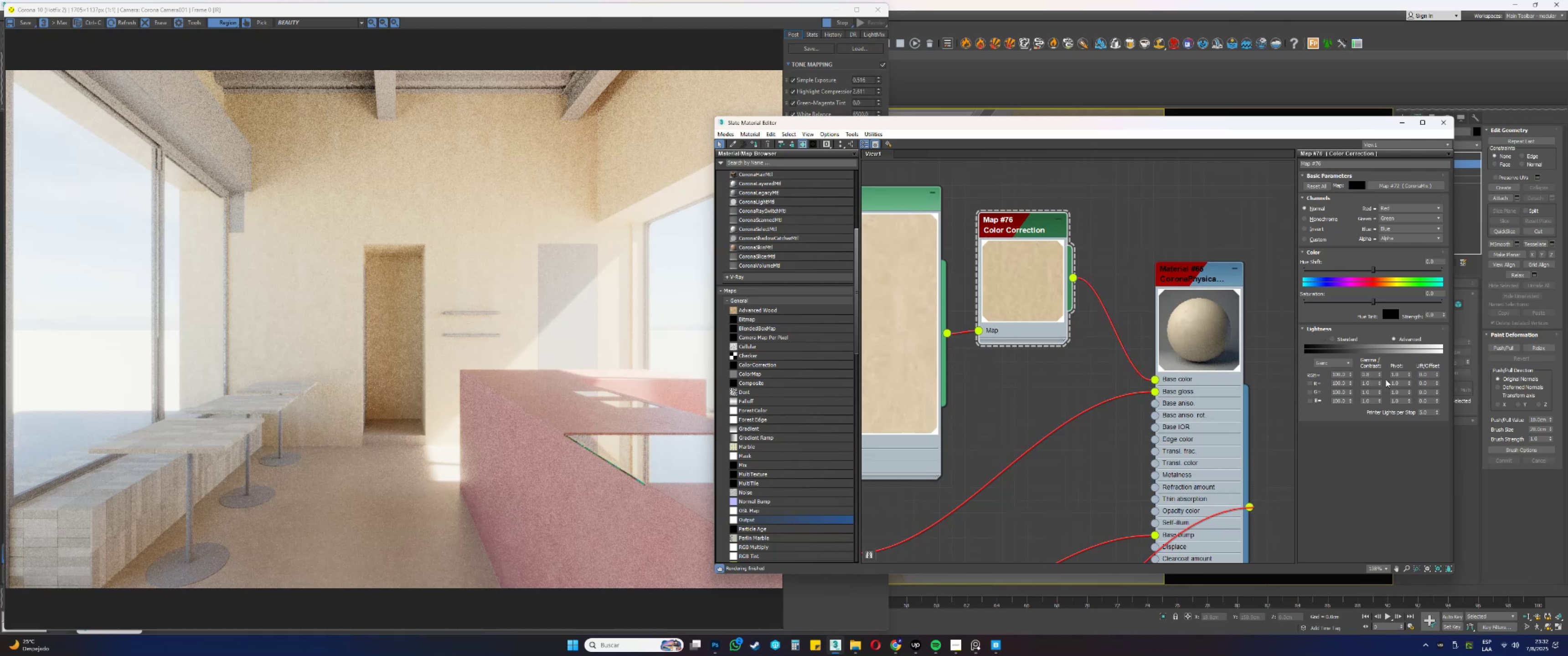 
double_click([1370, 376])
 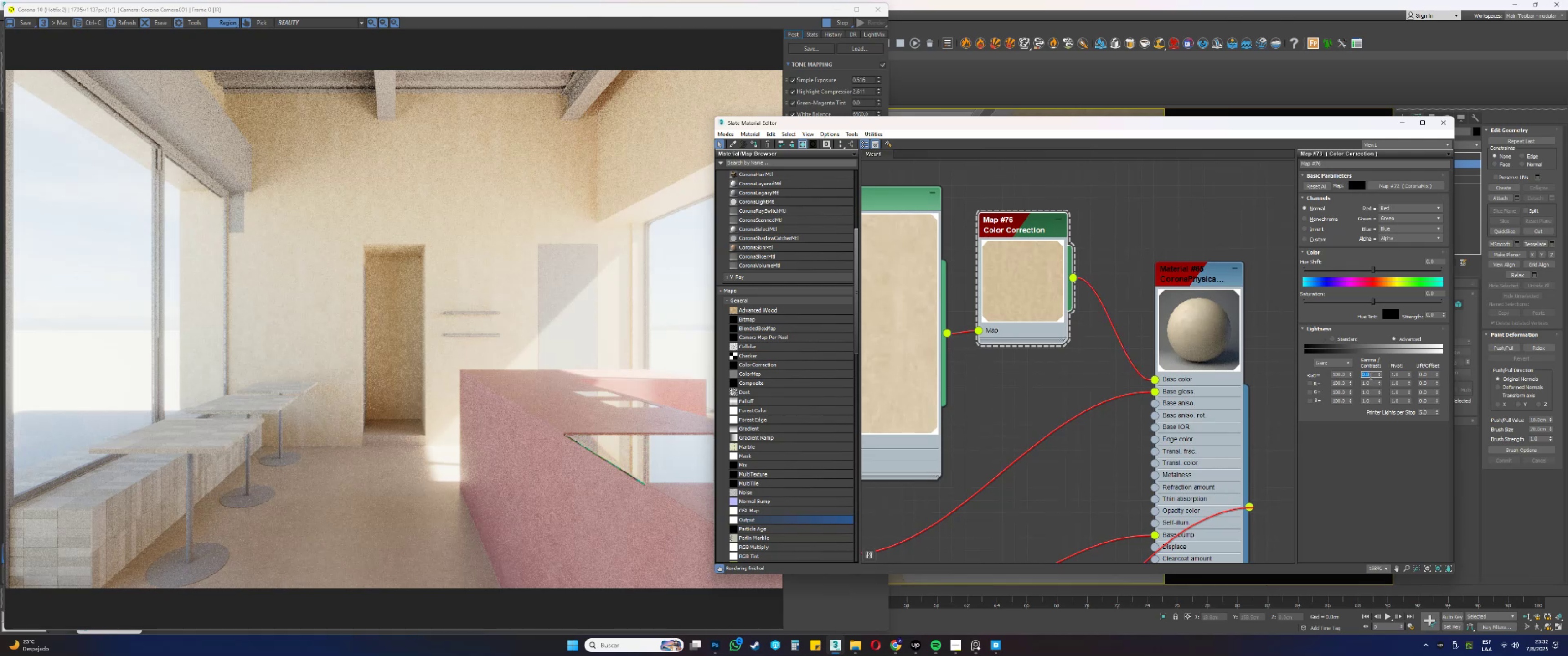 
key(NumpadDecimal)
 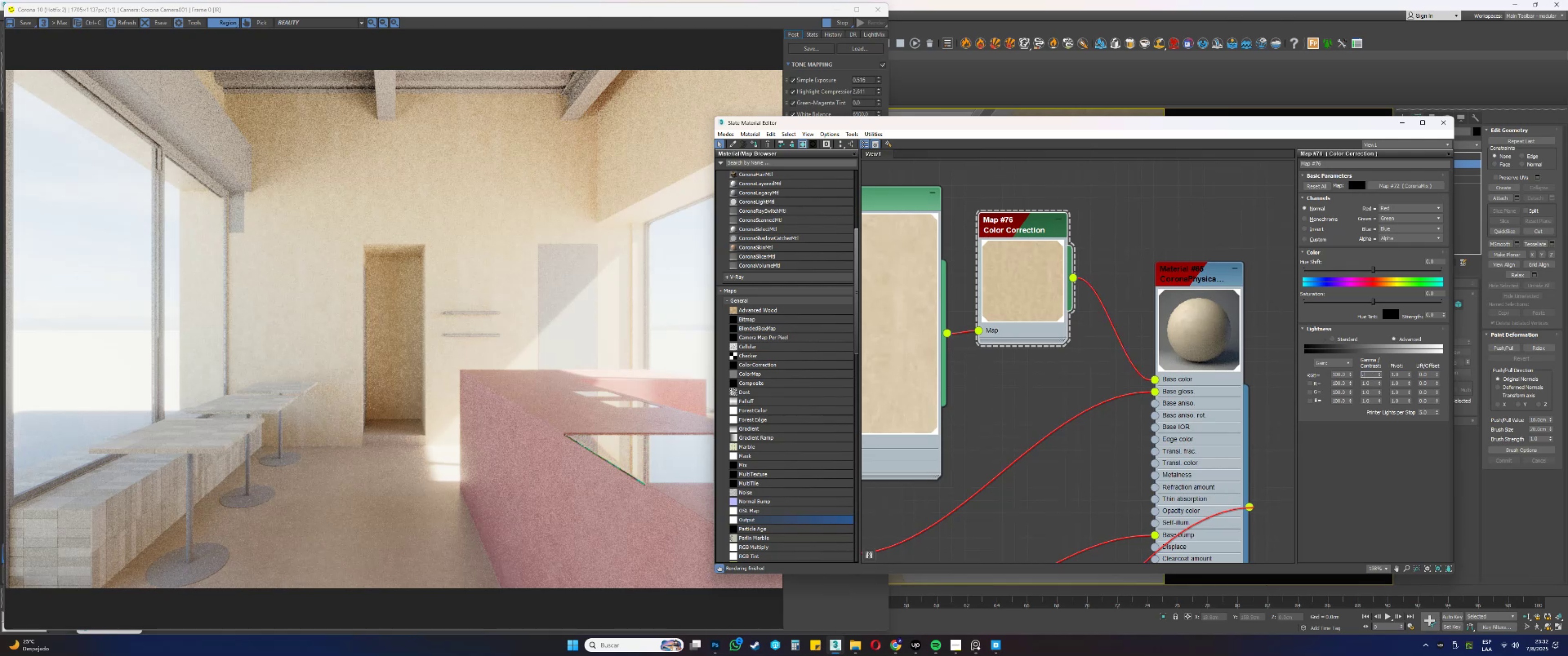 
key(Numpad7)
 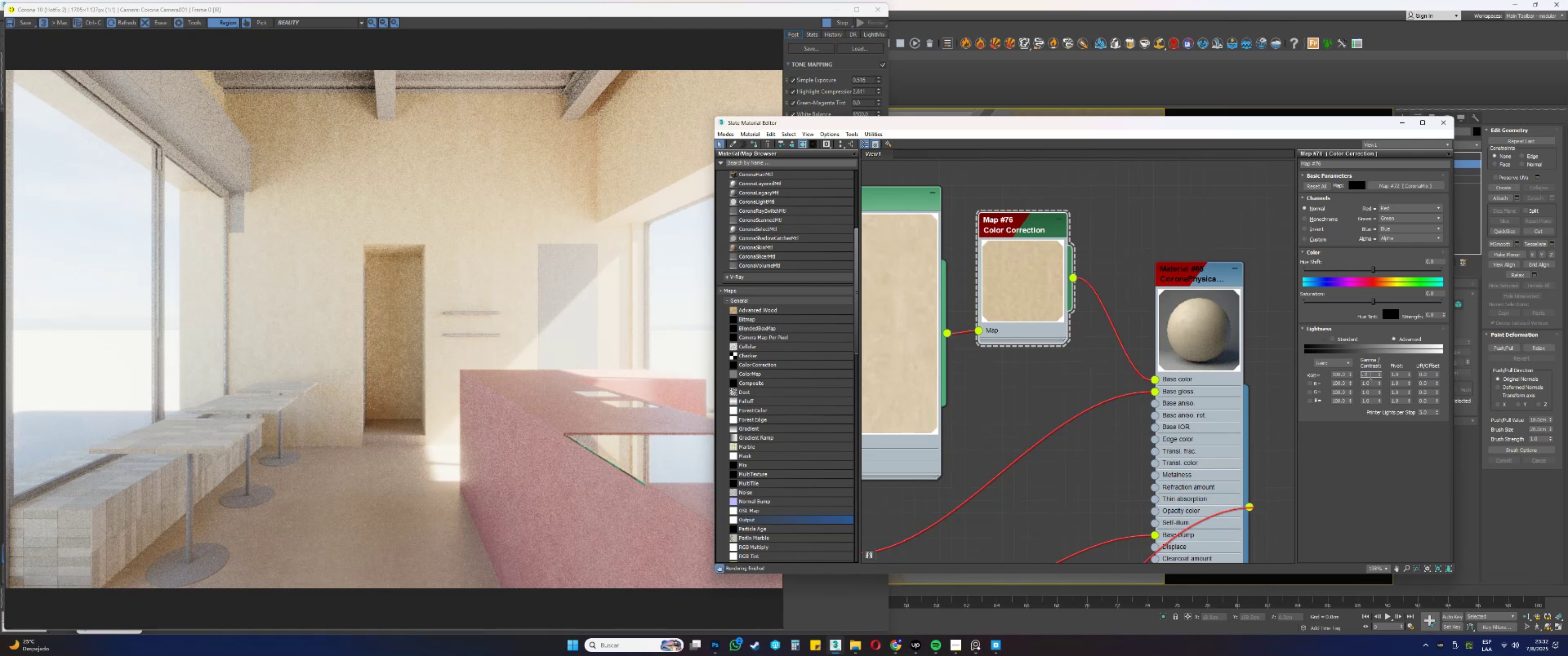 
hold_key(key=NumpadEnter, duration=0.39)
 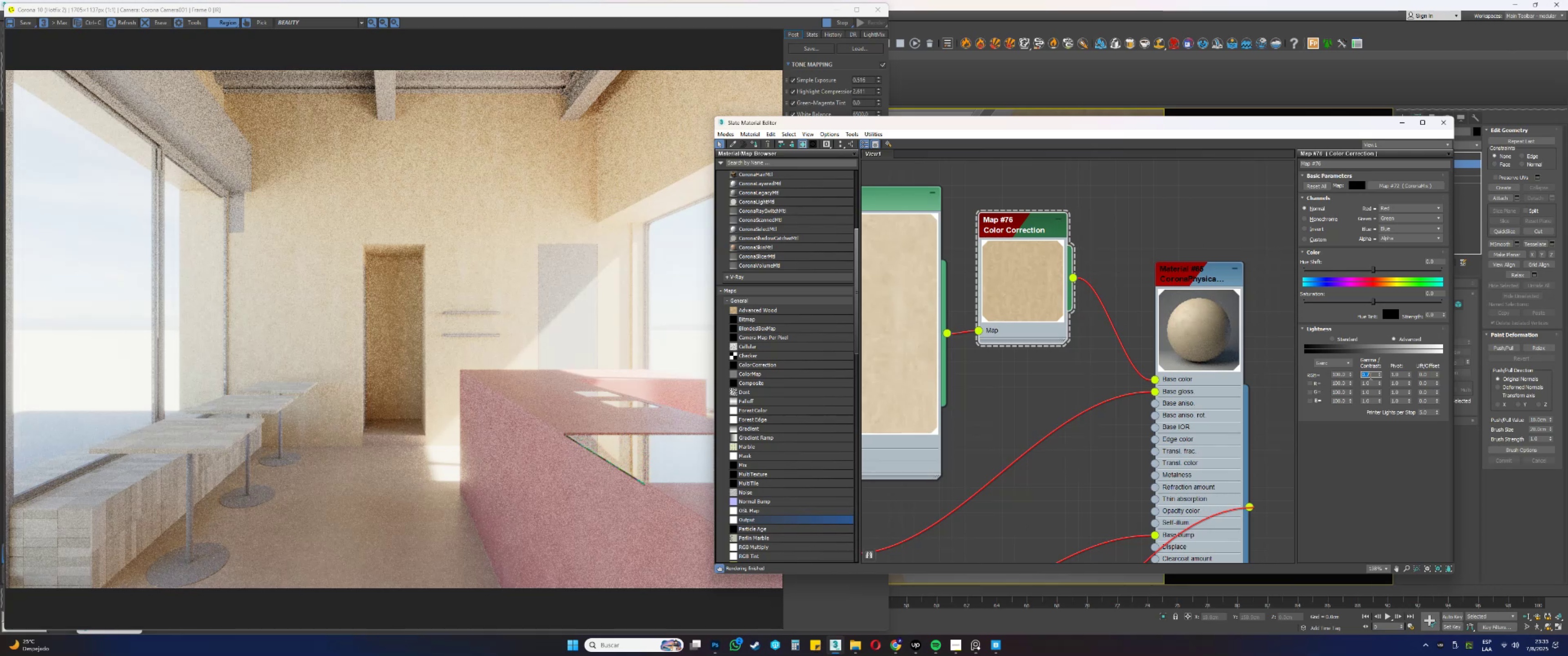 
wait(32.79)
 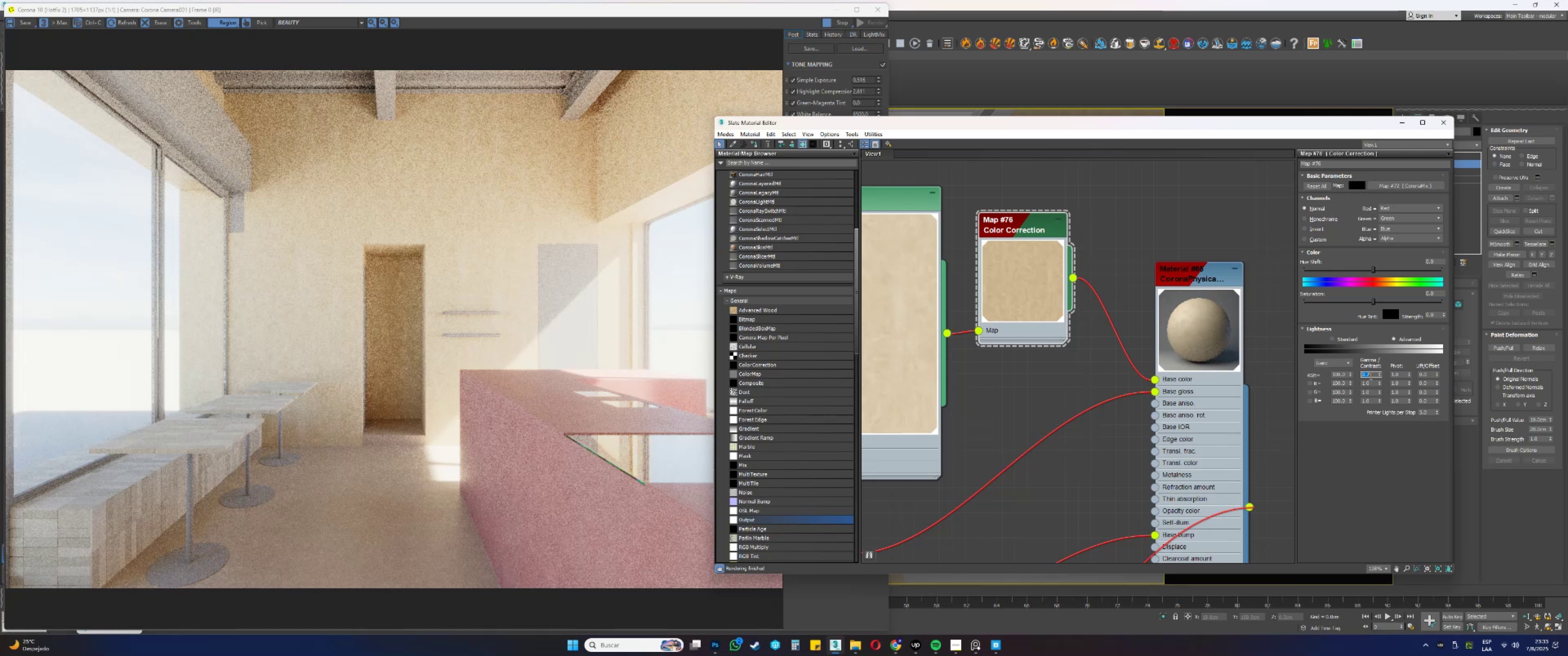 
left_click([975, 645])
 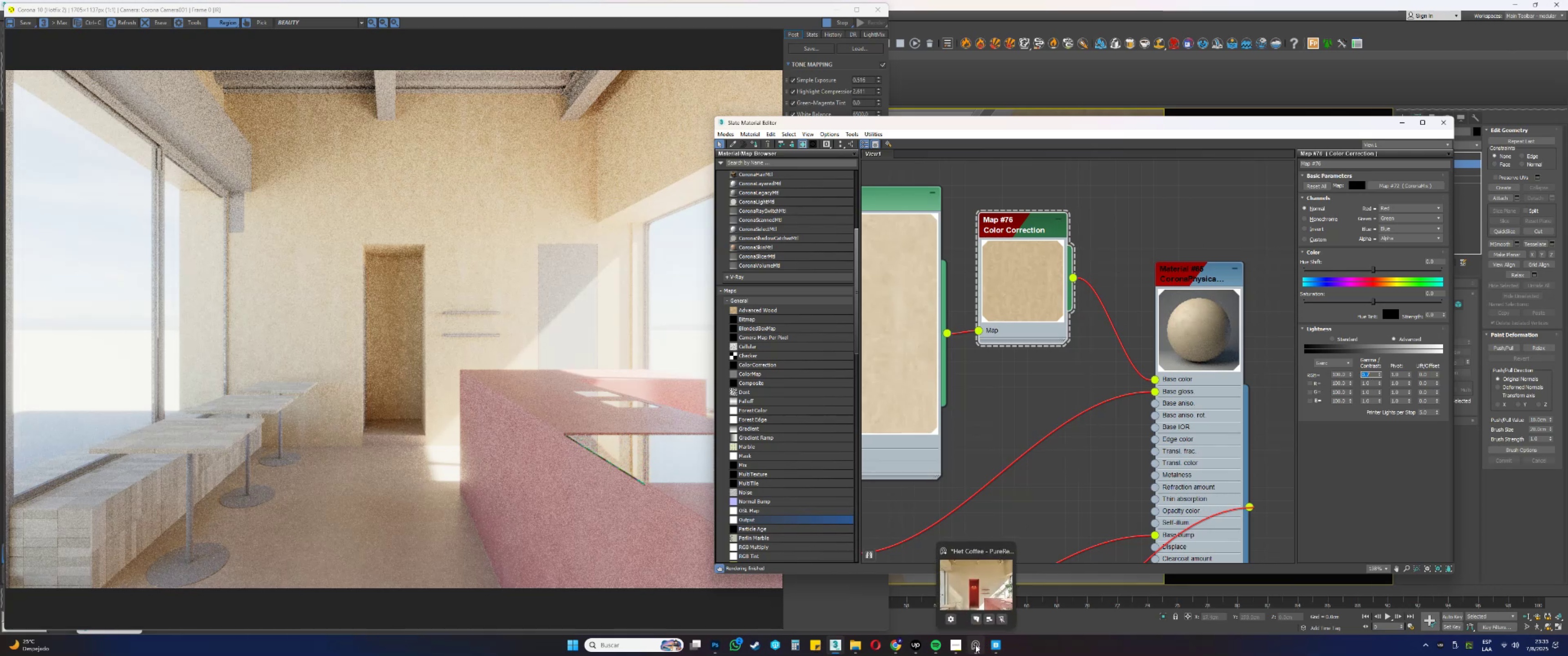 
right_click([975, 645])
 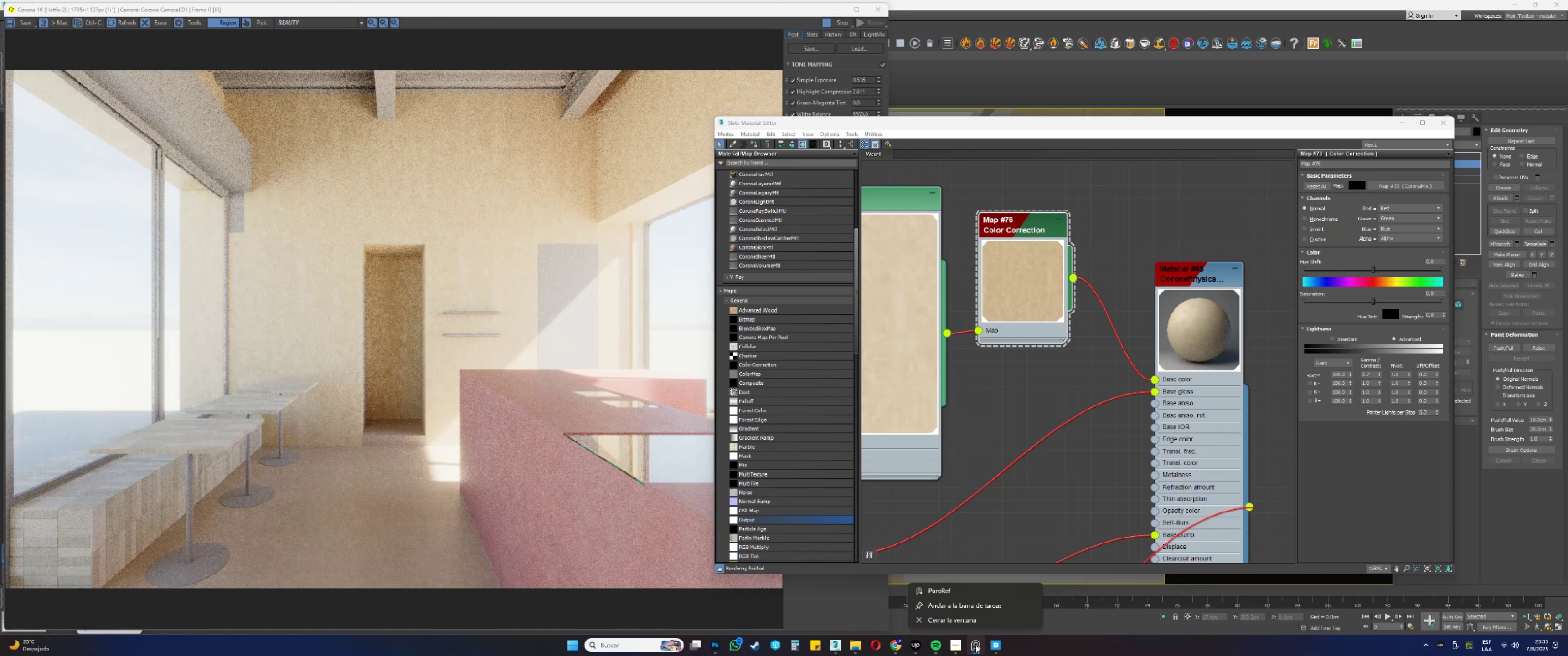 
left_click([975, 645])
 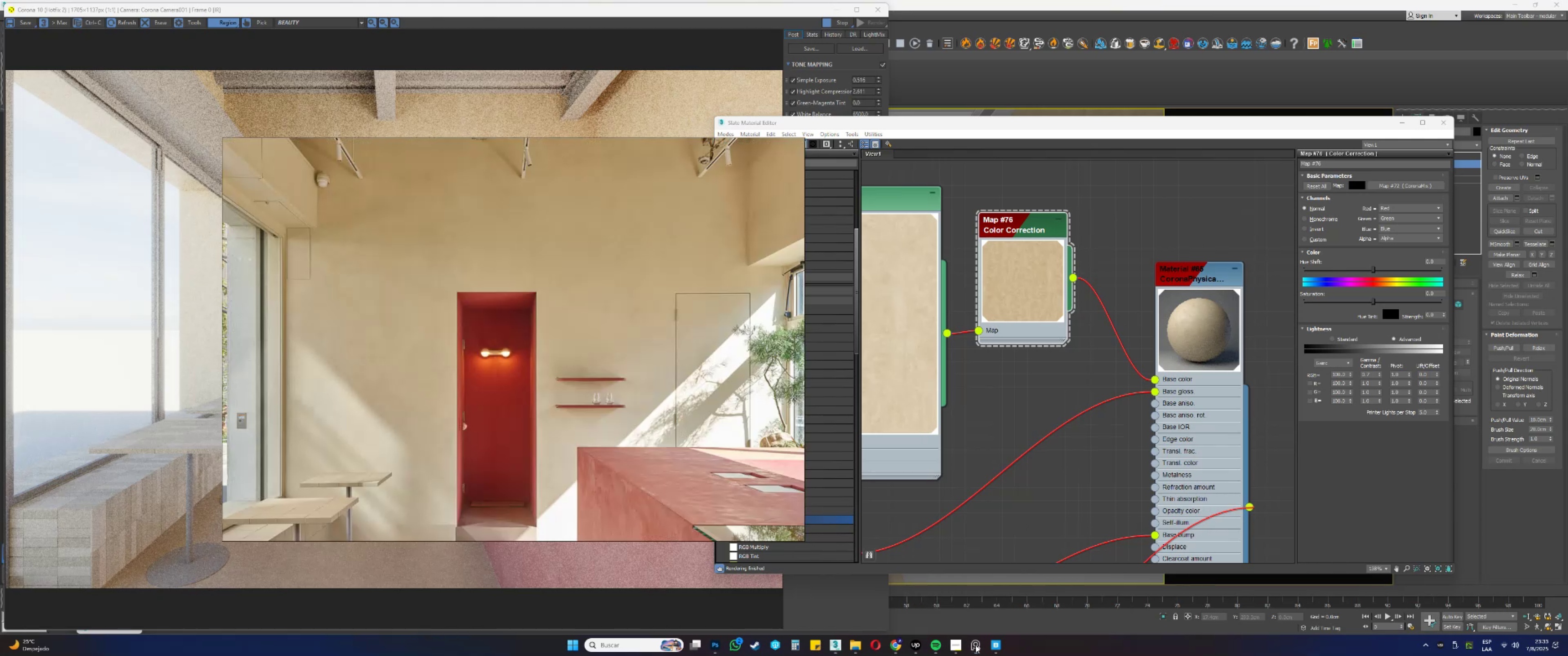 
left_click([975, 645])
 